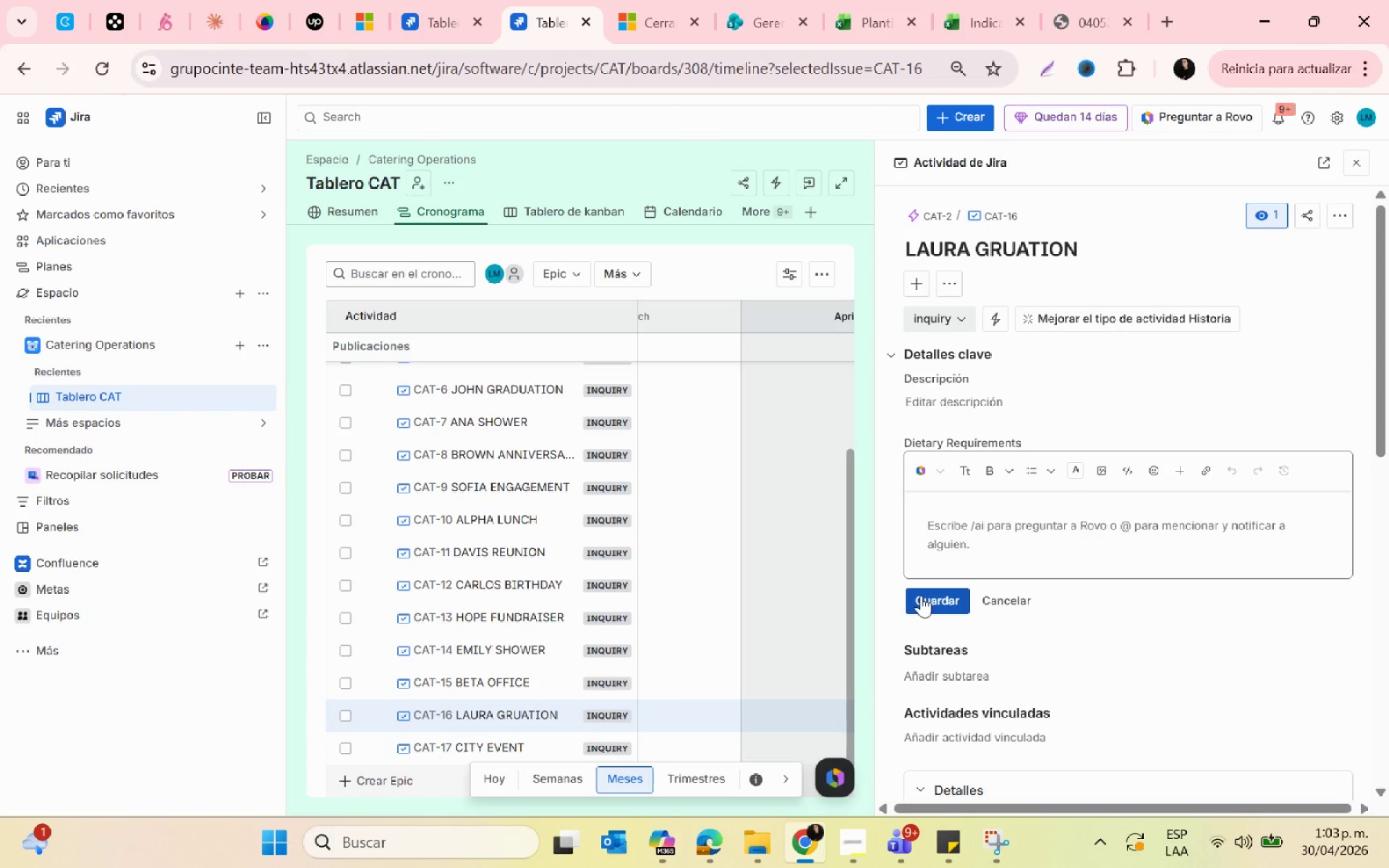 
type(gluten-free)
 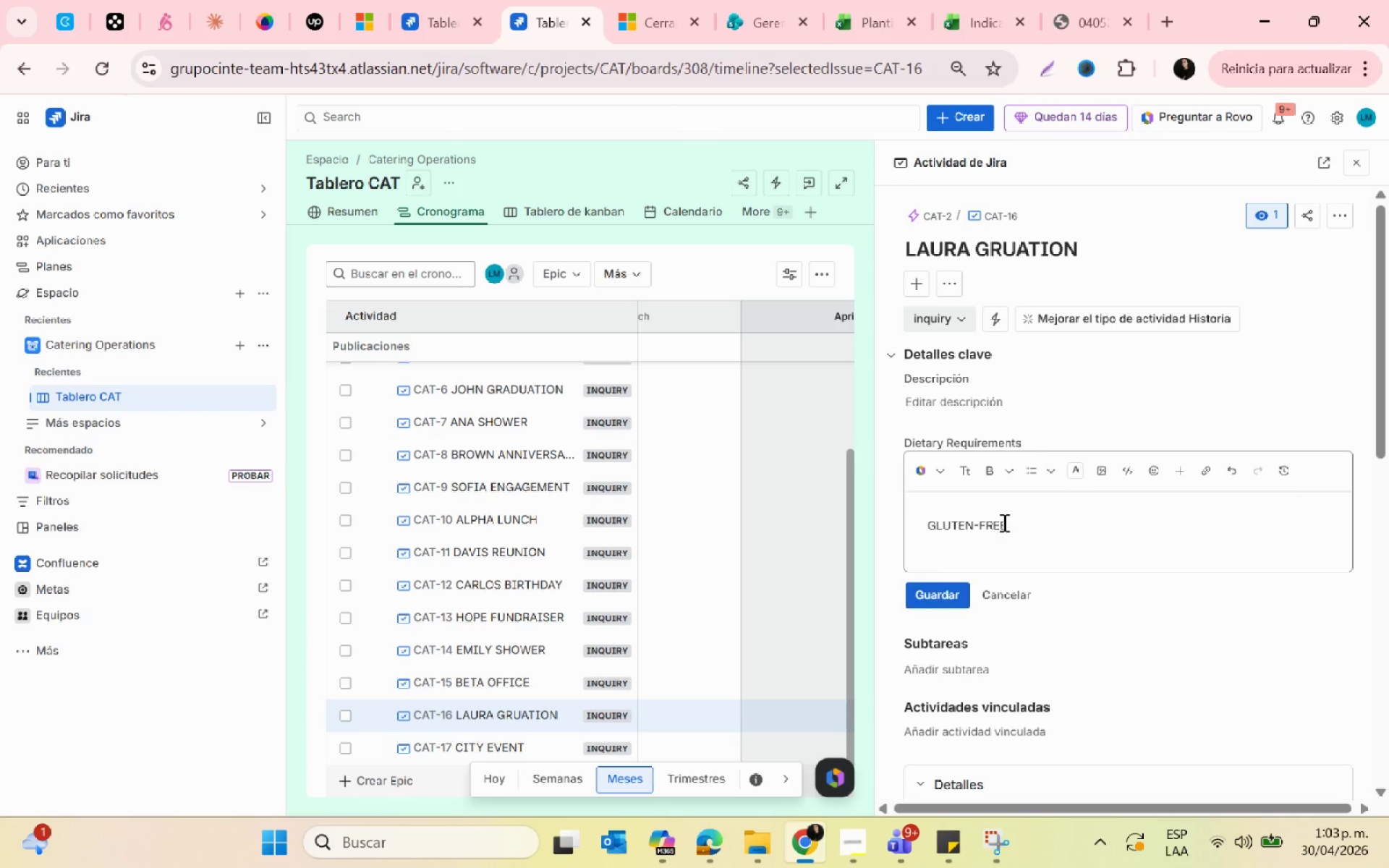 
left_click_drag(start_coordinate=[1005, 522], to_coordinate=[921, 520])
 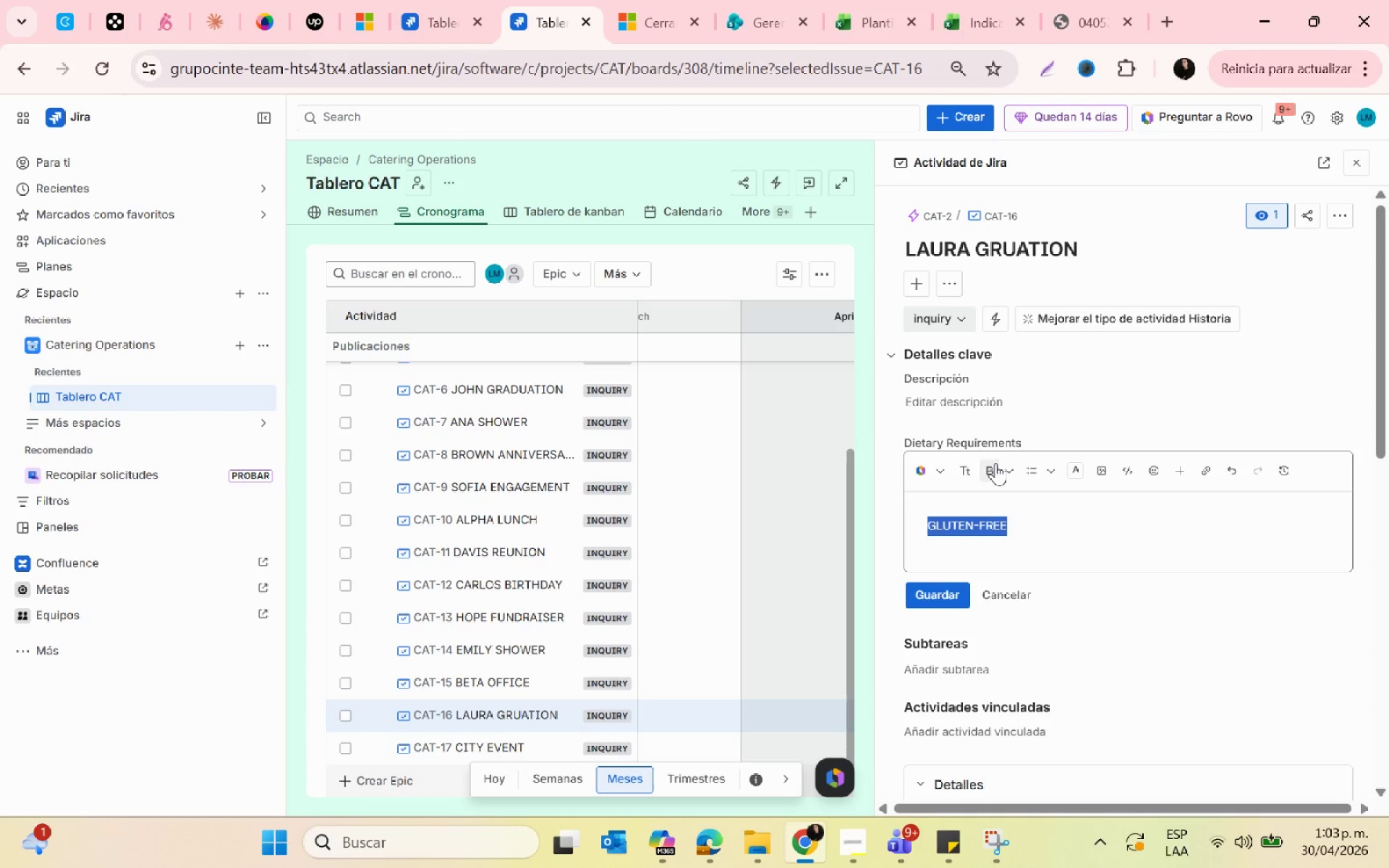 
left_click_drag(start_coordinate=[995, 463], to_coordinate=[990, 464])
 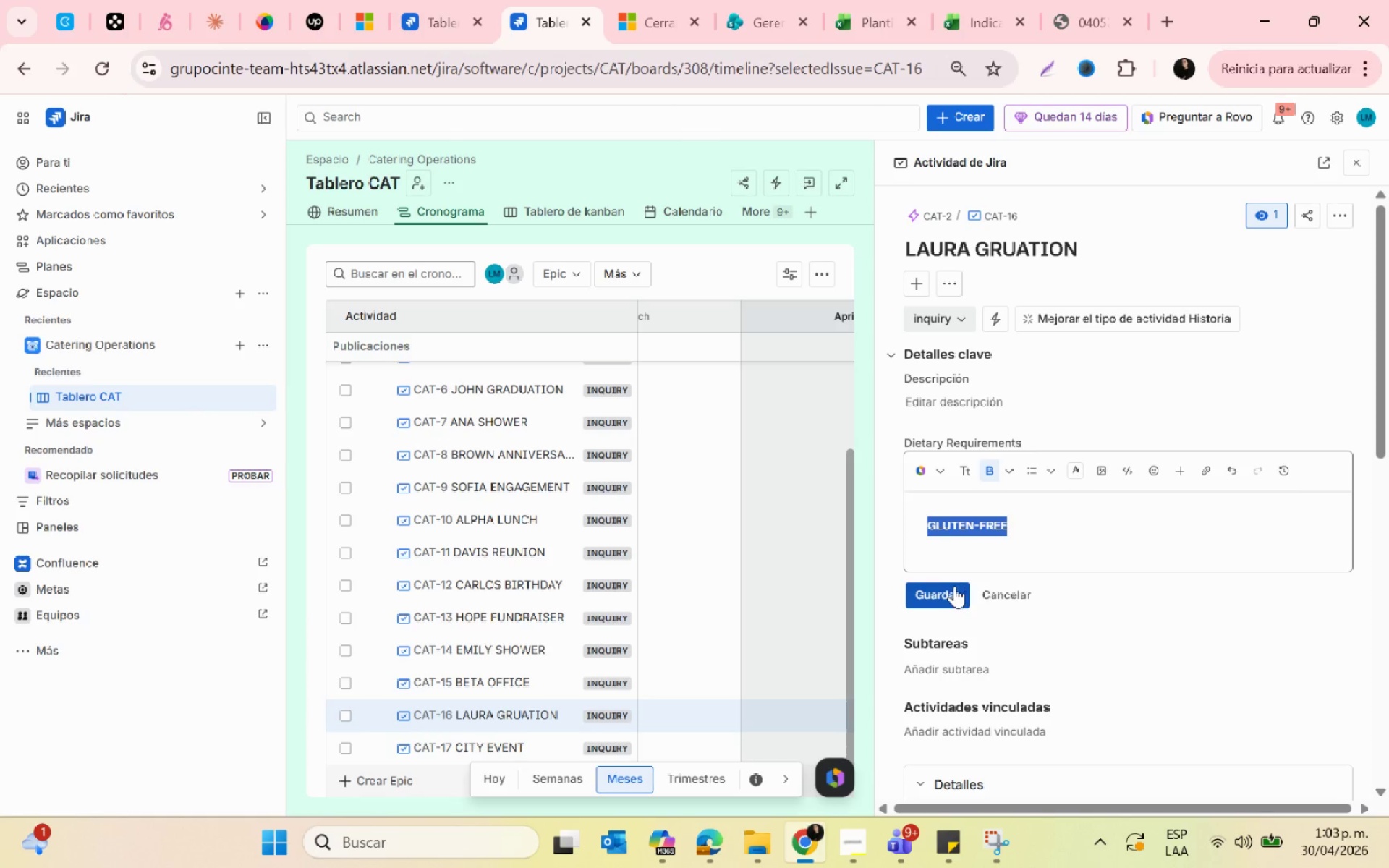 
left_click([948, 588])
 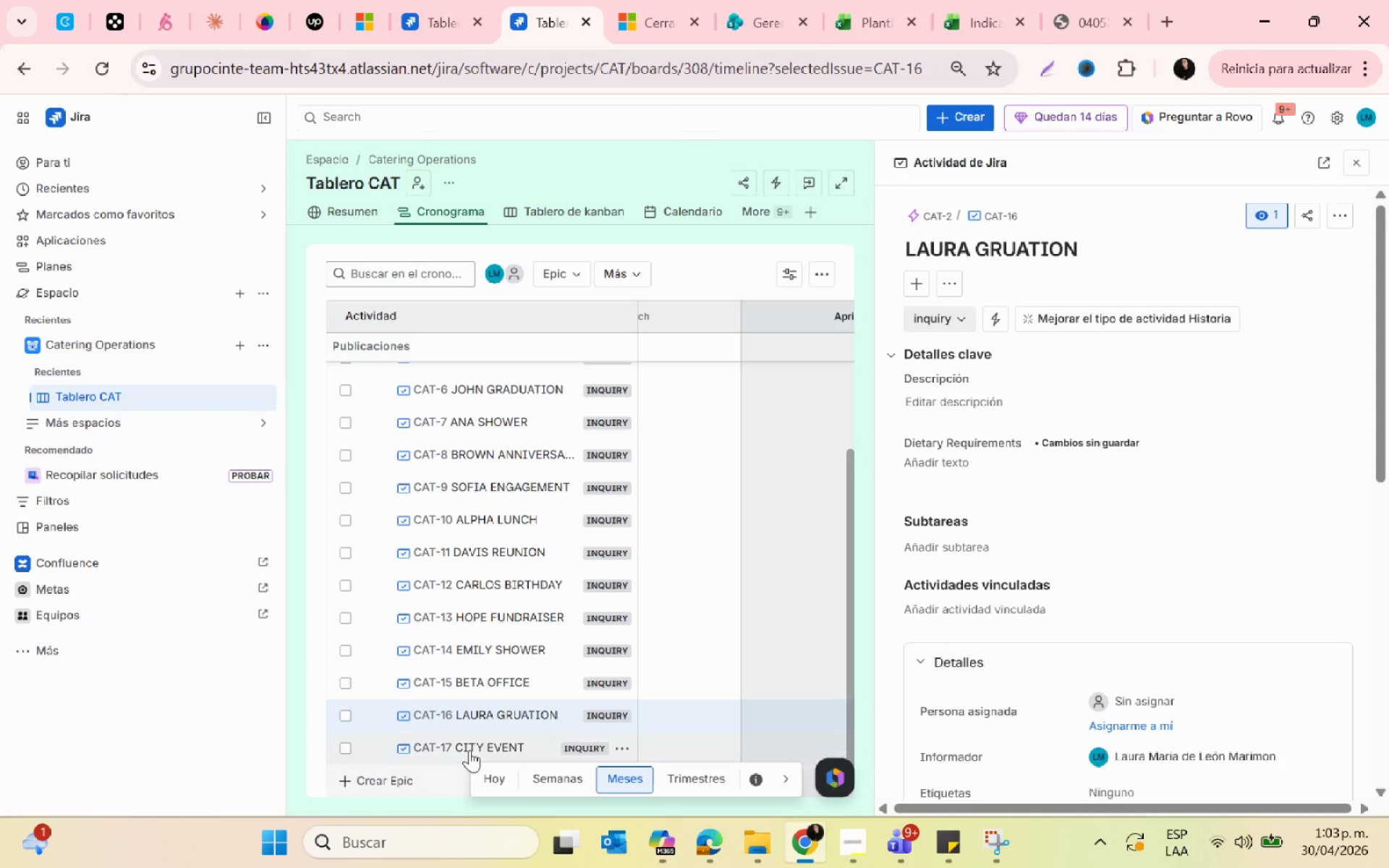 
left_click([470, 750])
 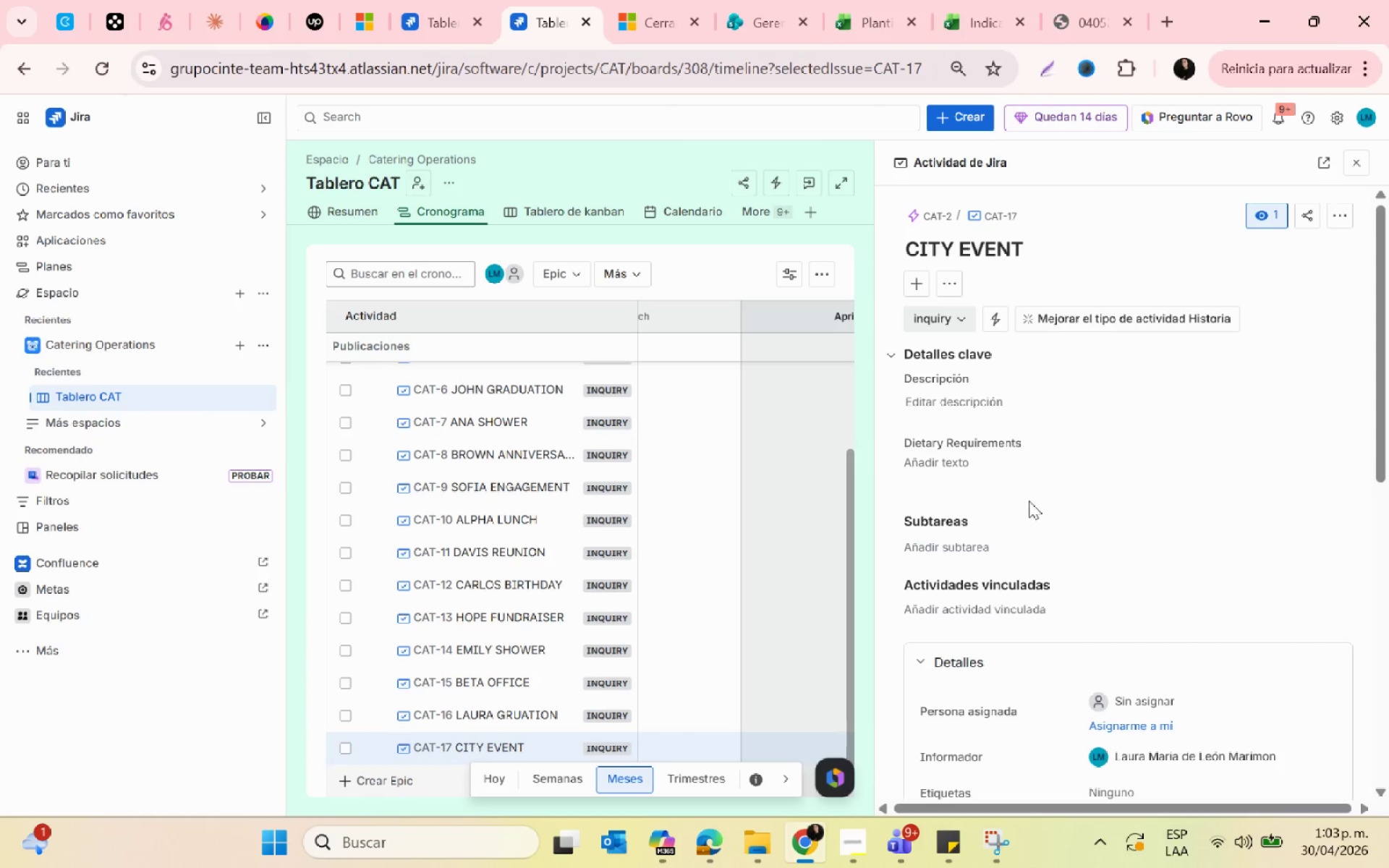 
left_click([922, 468])
 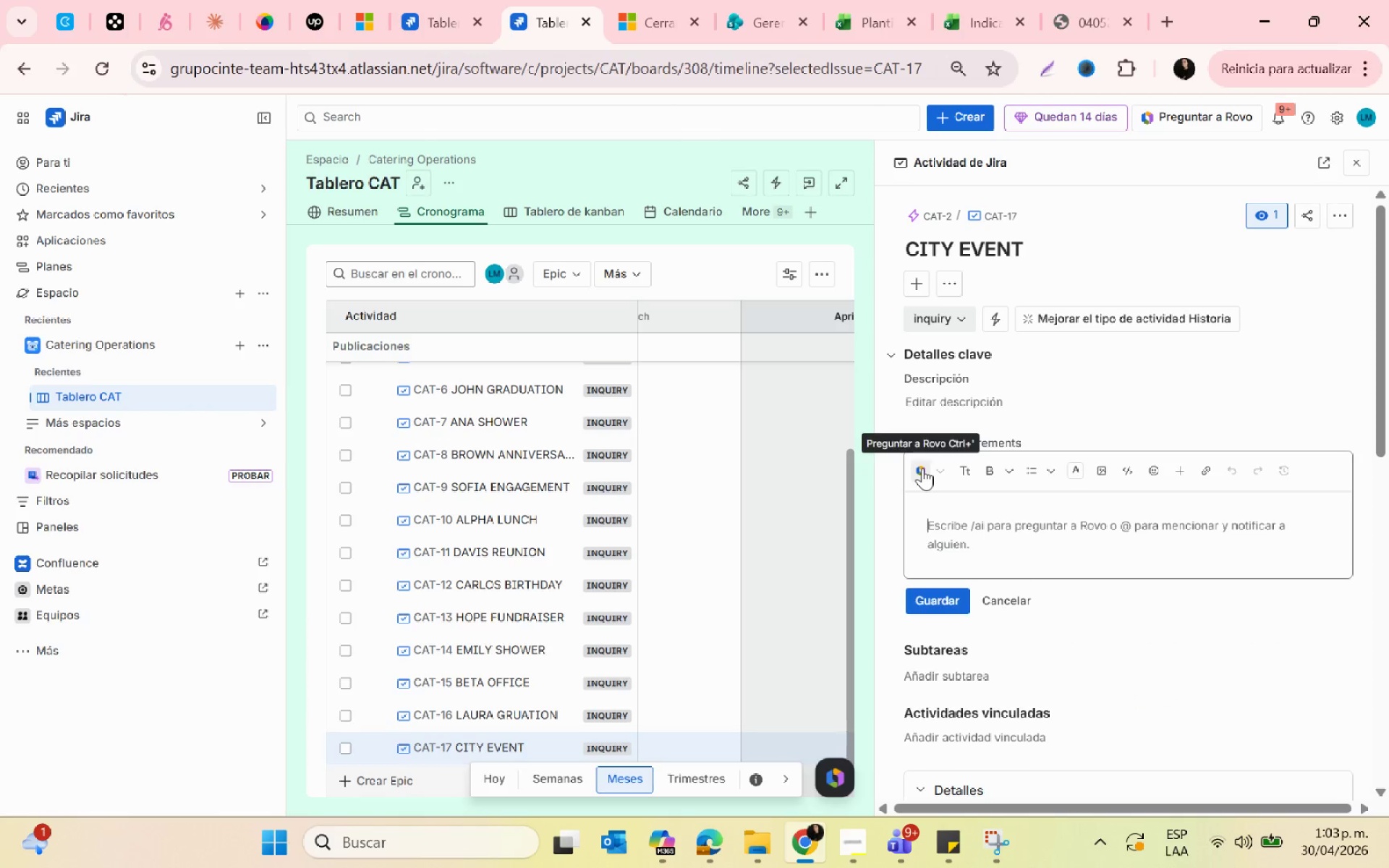 
type(mie)
key(Backspace)
type(xed bed)
key(Backspace)
key(Backspace)
key(Backspace)
type(needs)
 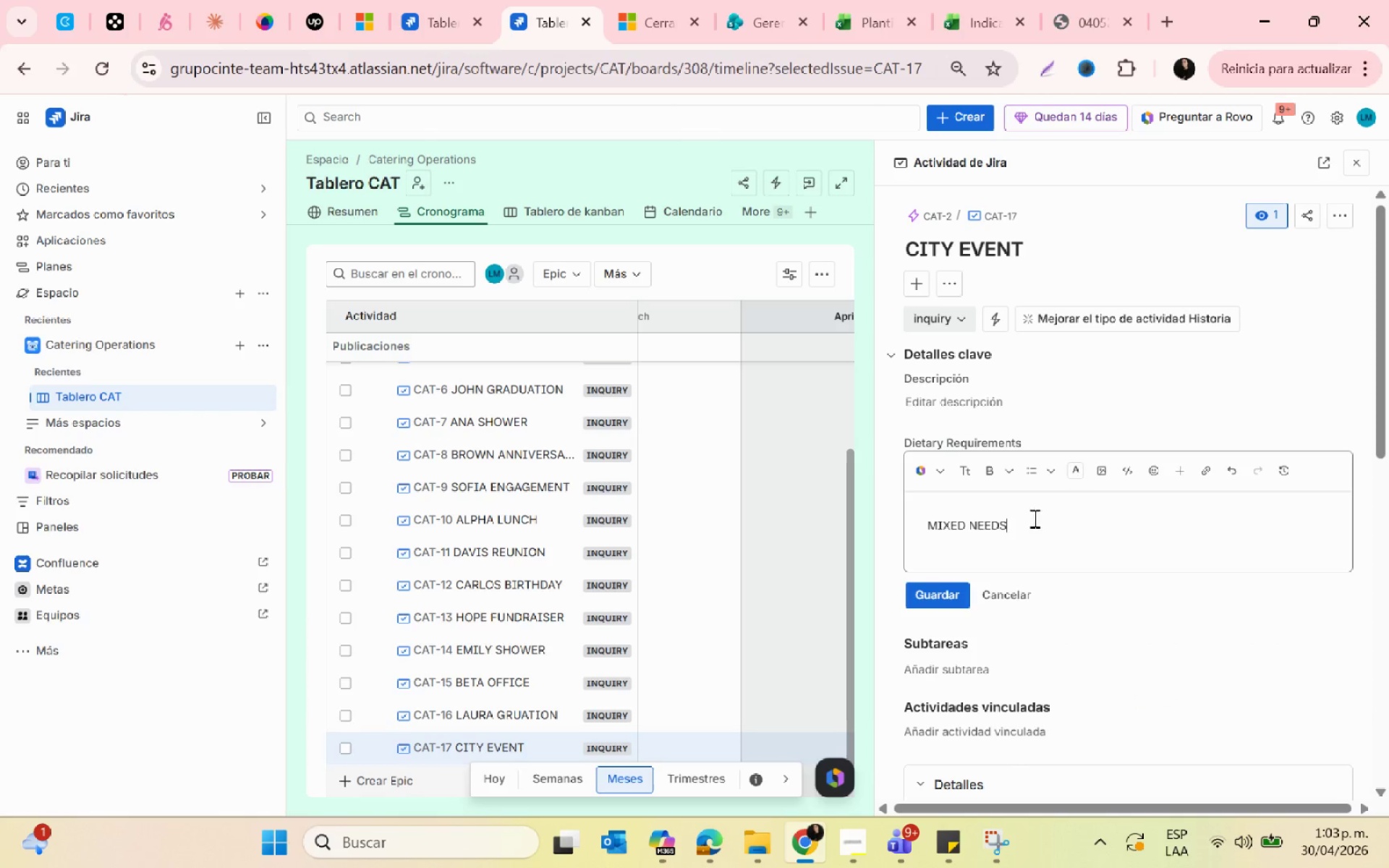 
left_click_drag(start_coordinate=[1011, 527], to_coordinate=[925, 528])
 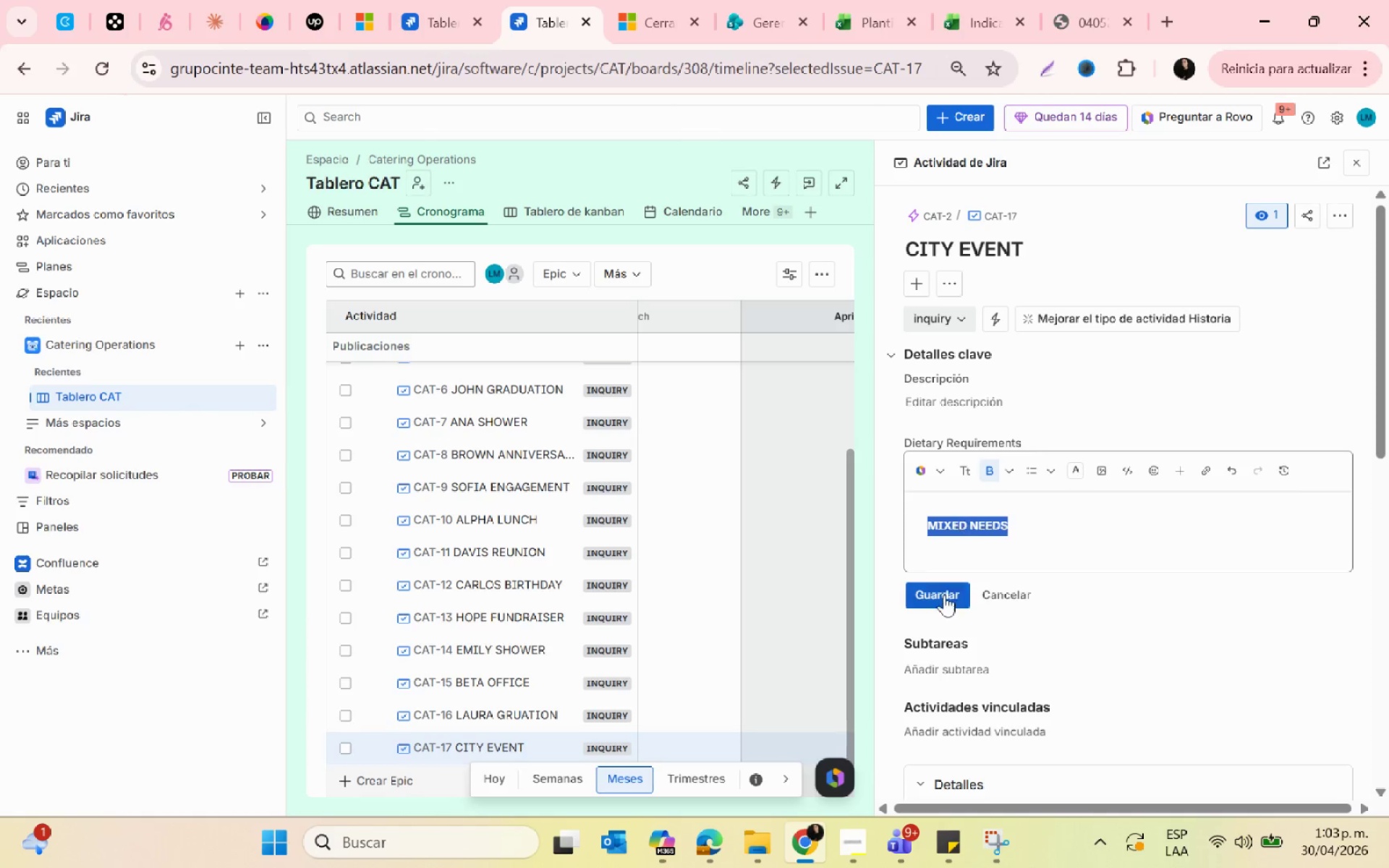 
double_click([944, 595])
 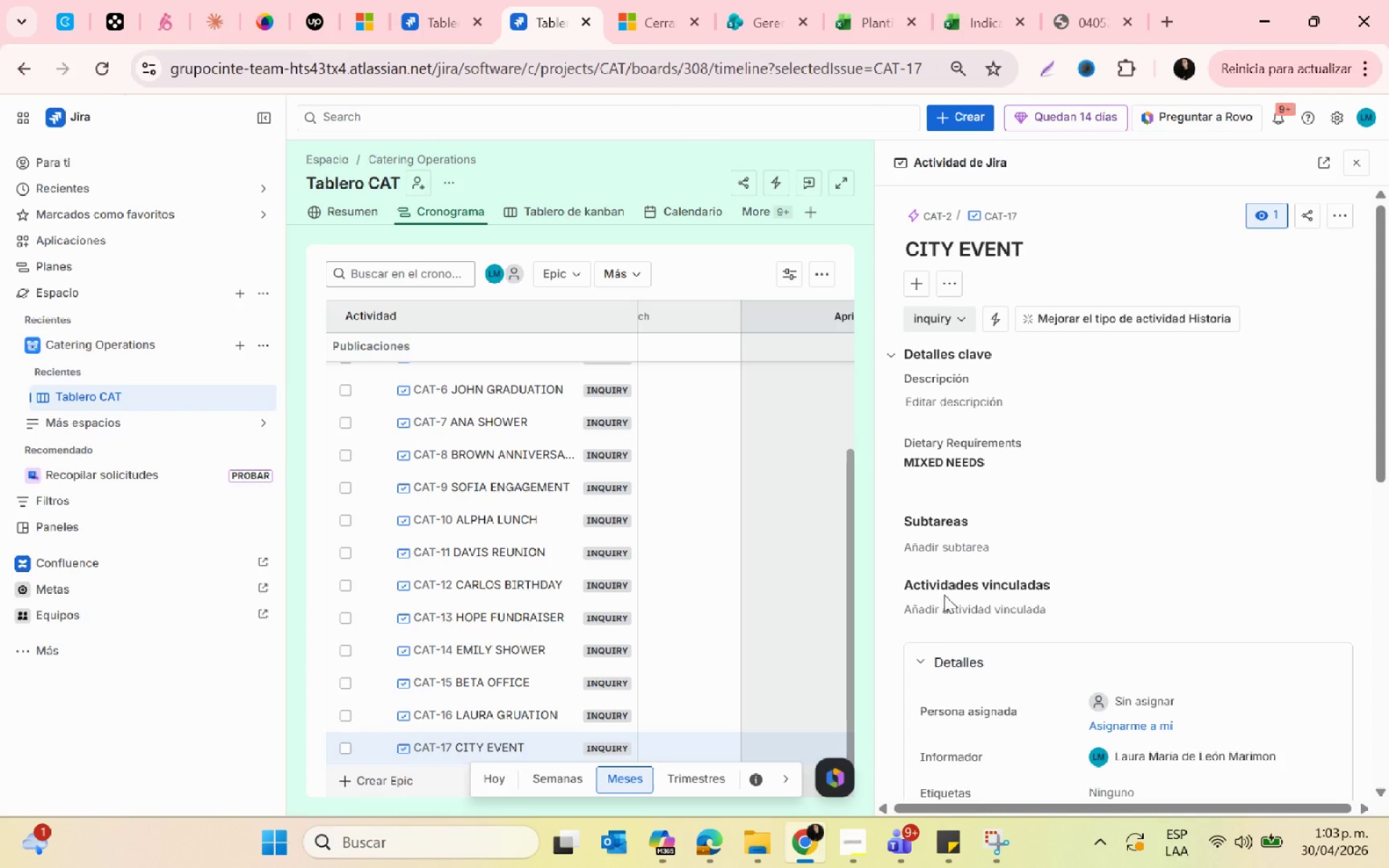 
wait(14.37)
 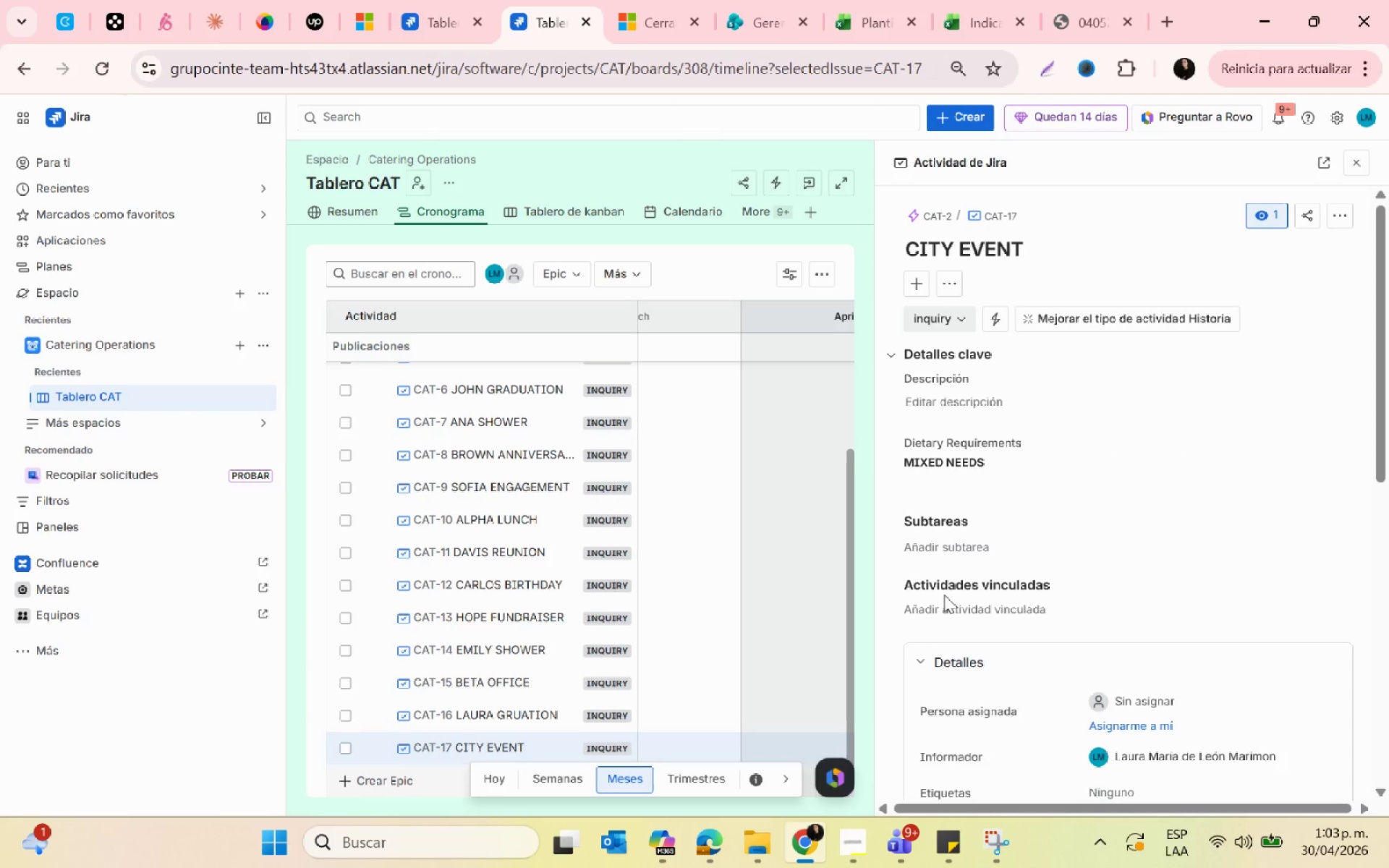 
mouse_move([566, 610])
 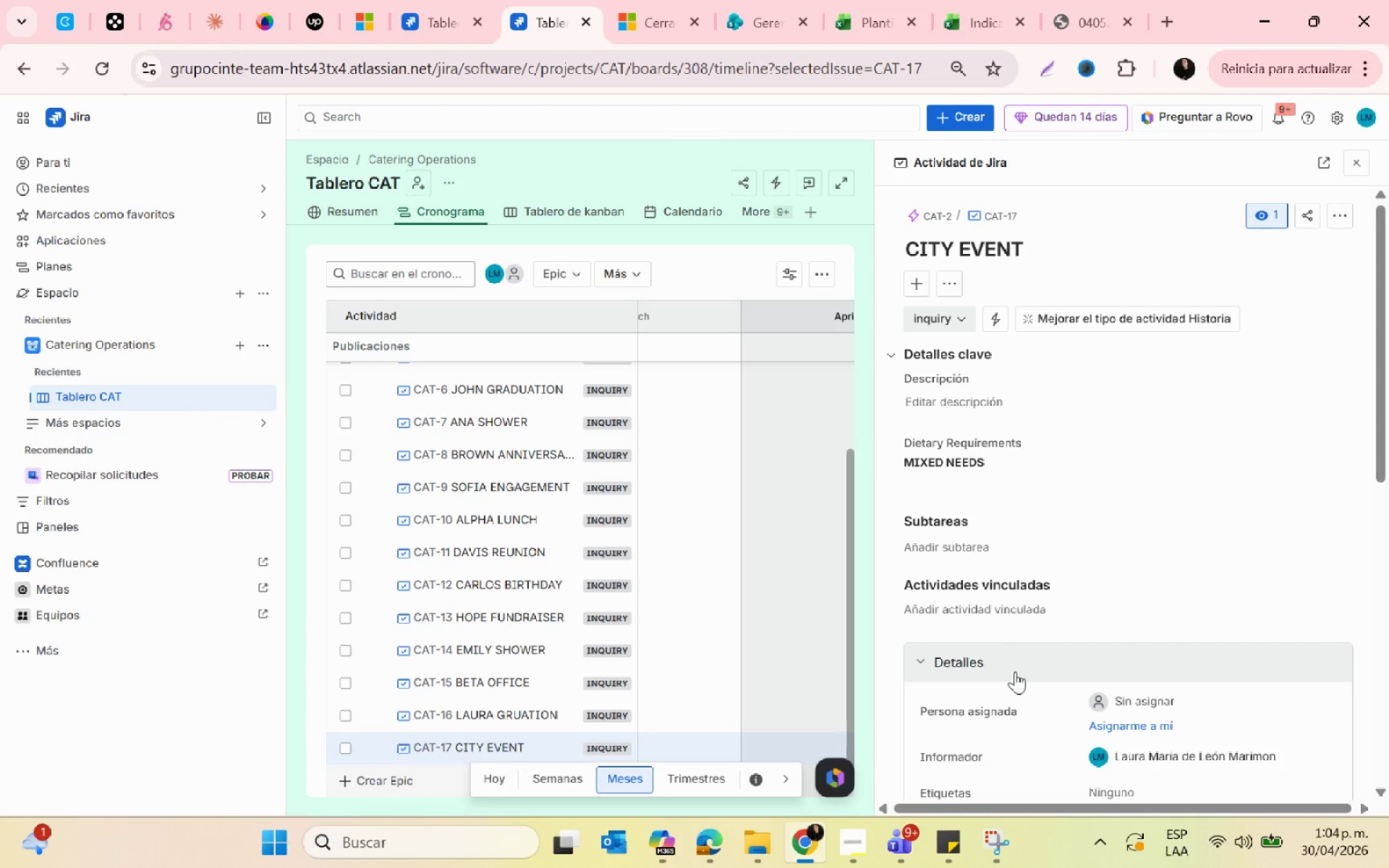 
scroll: coordinate [1015, 671], scroll_direction: down, amount: 2.0
 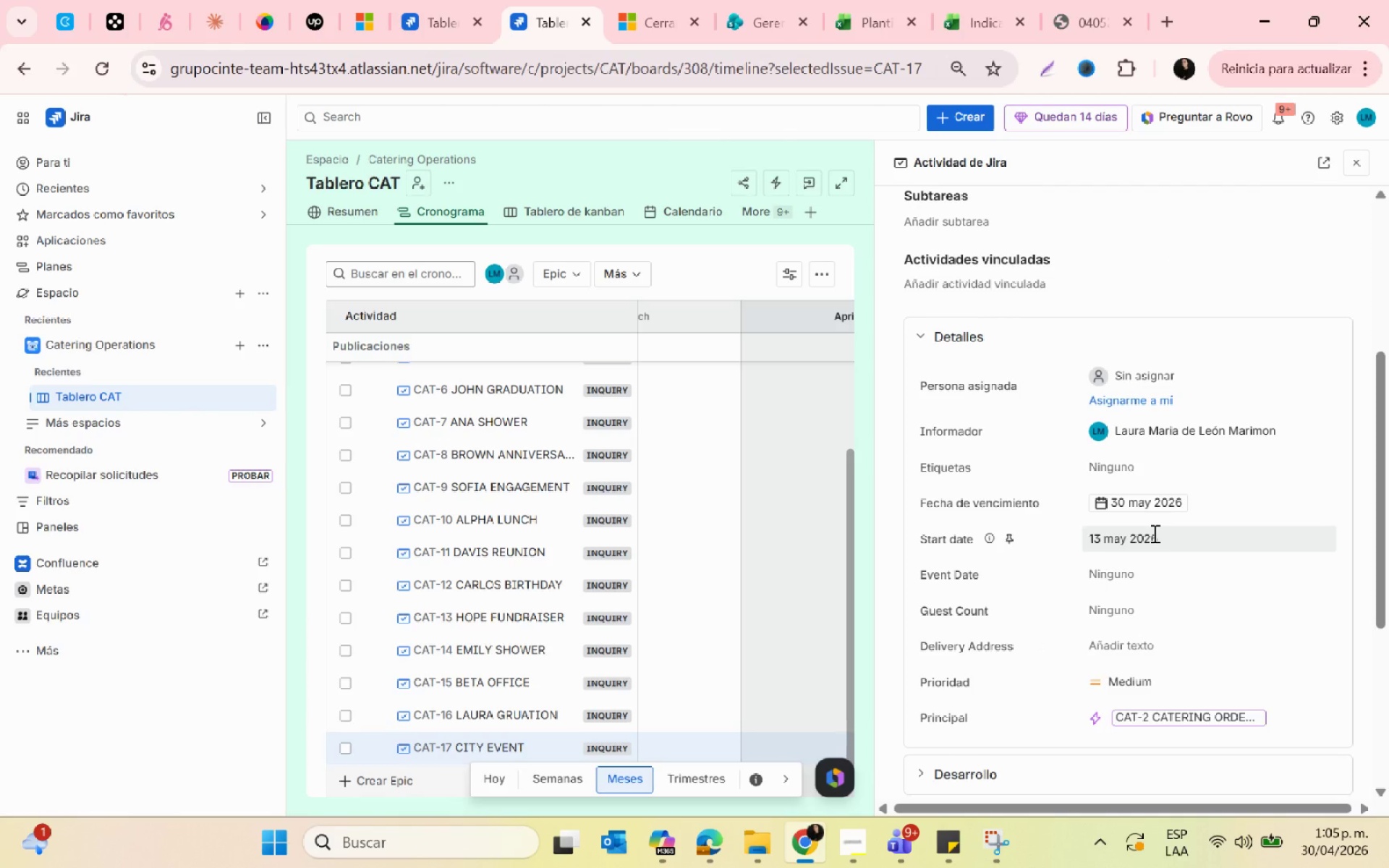 
wait(82.56)
 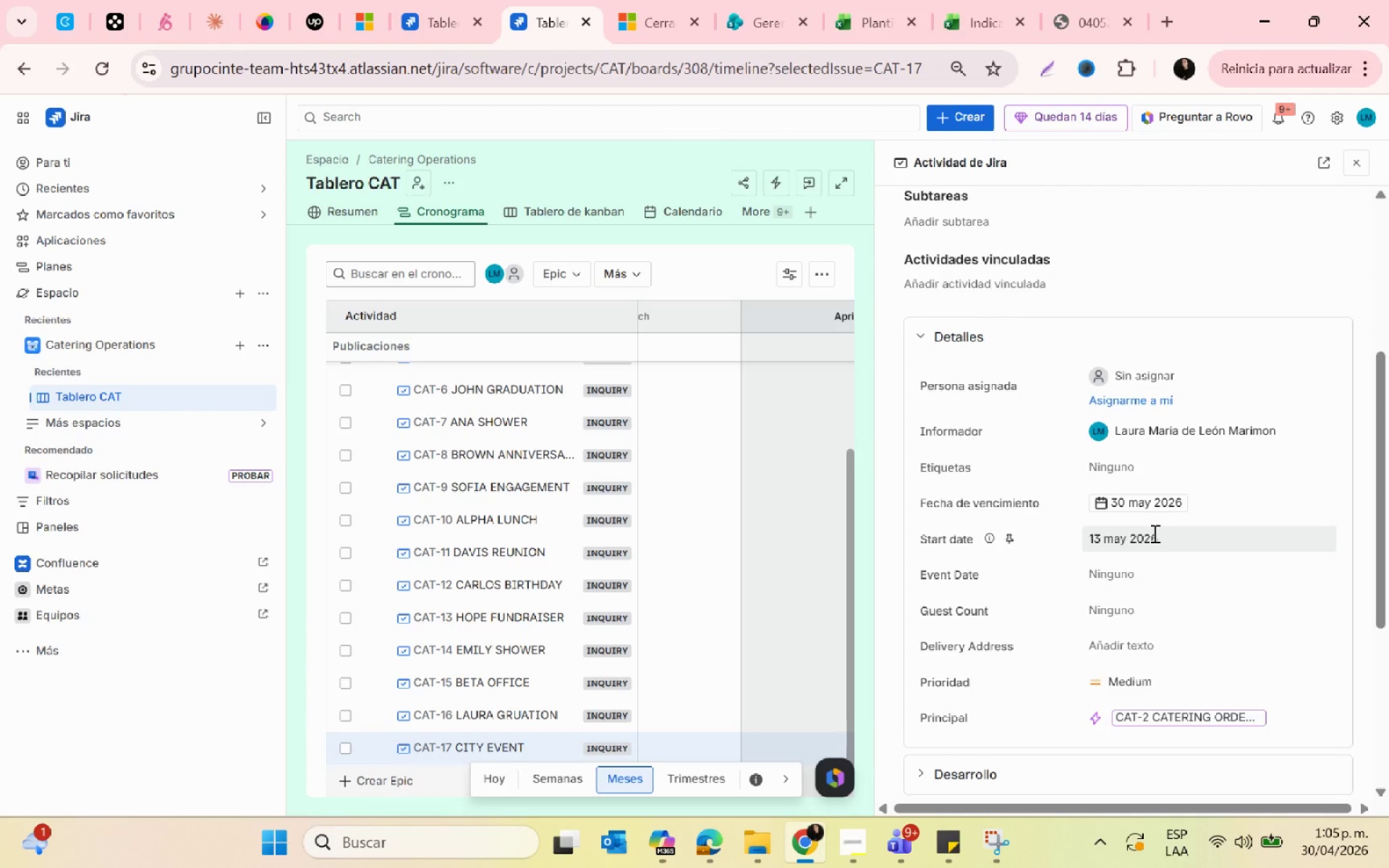 
scroll: coordinate [1130, 669], scroll_direction: down, amount: 1.0
 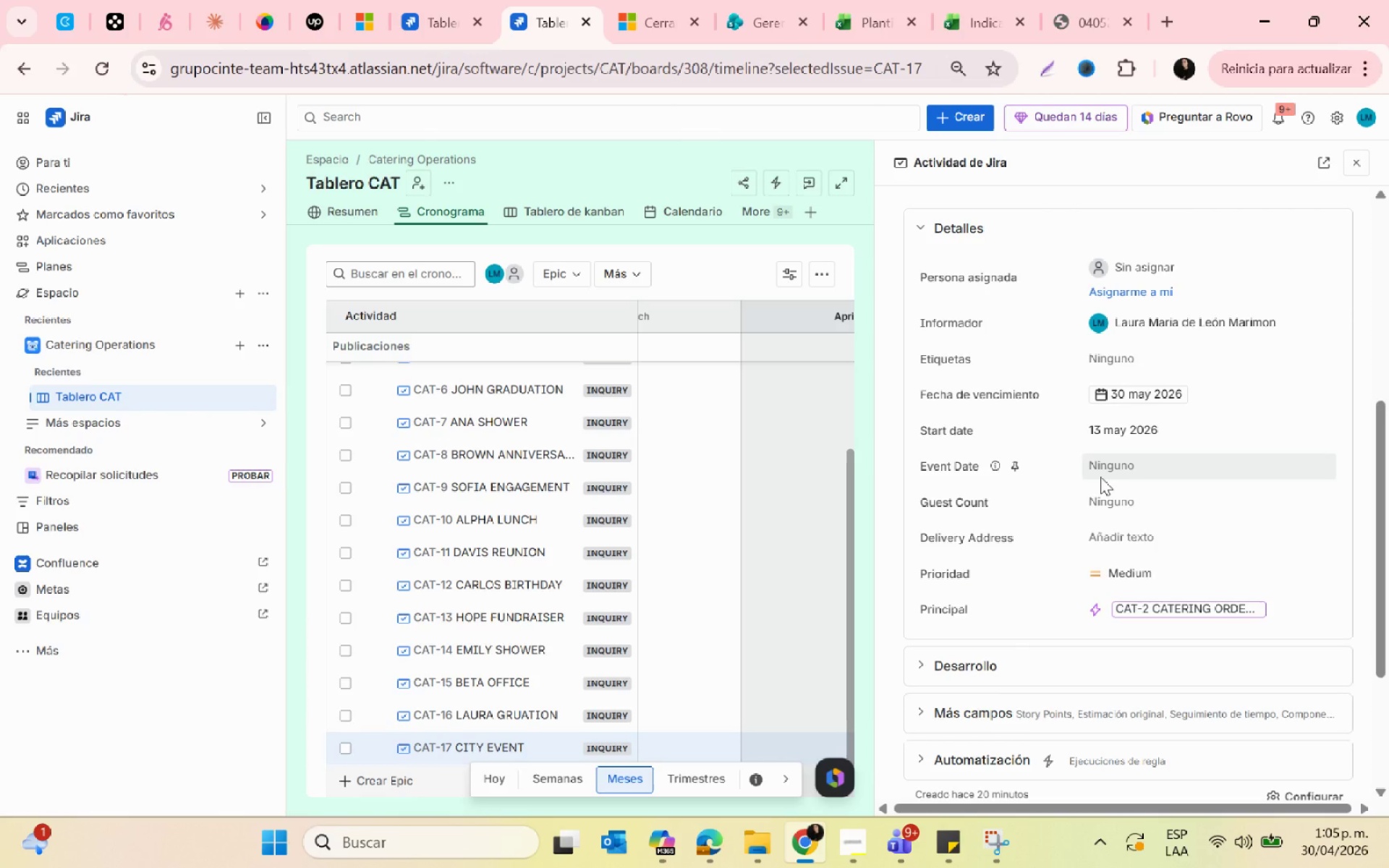 
left_click([1098, 472])
 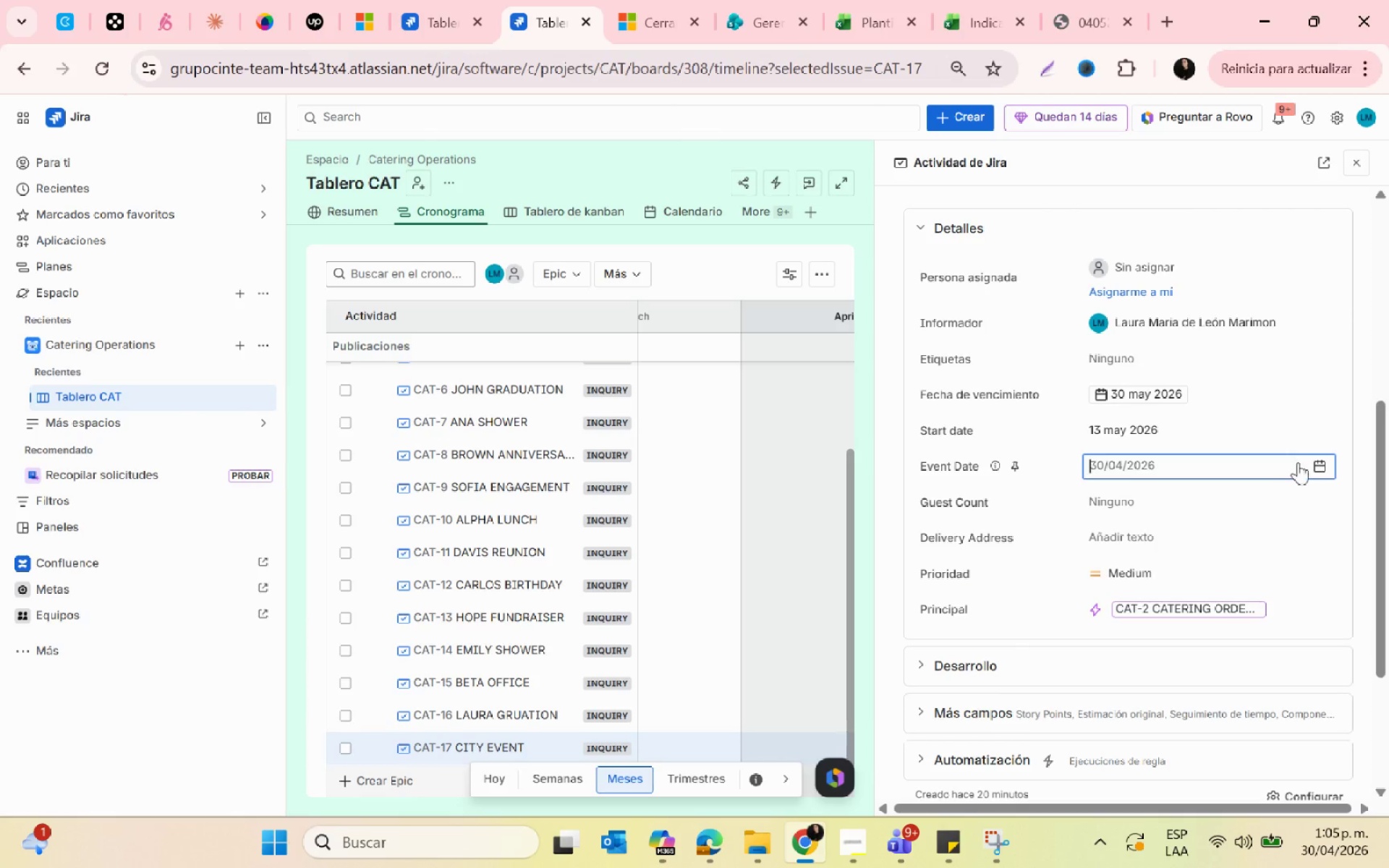 
left_click([1322, 461])
 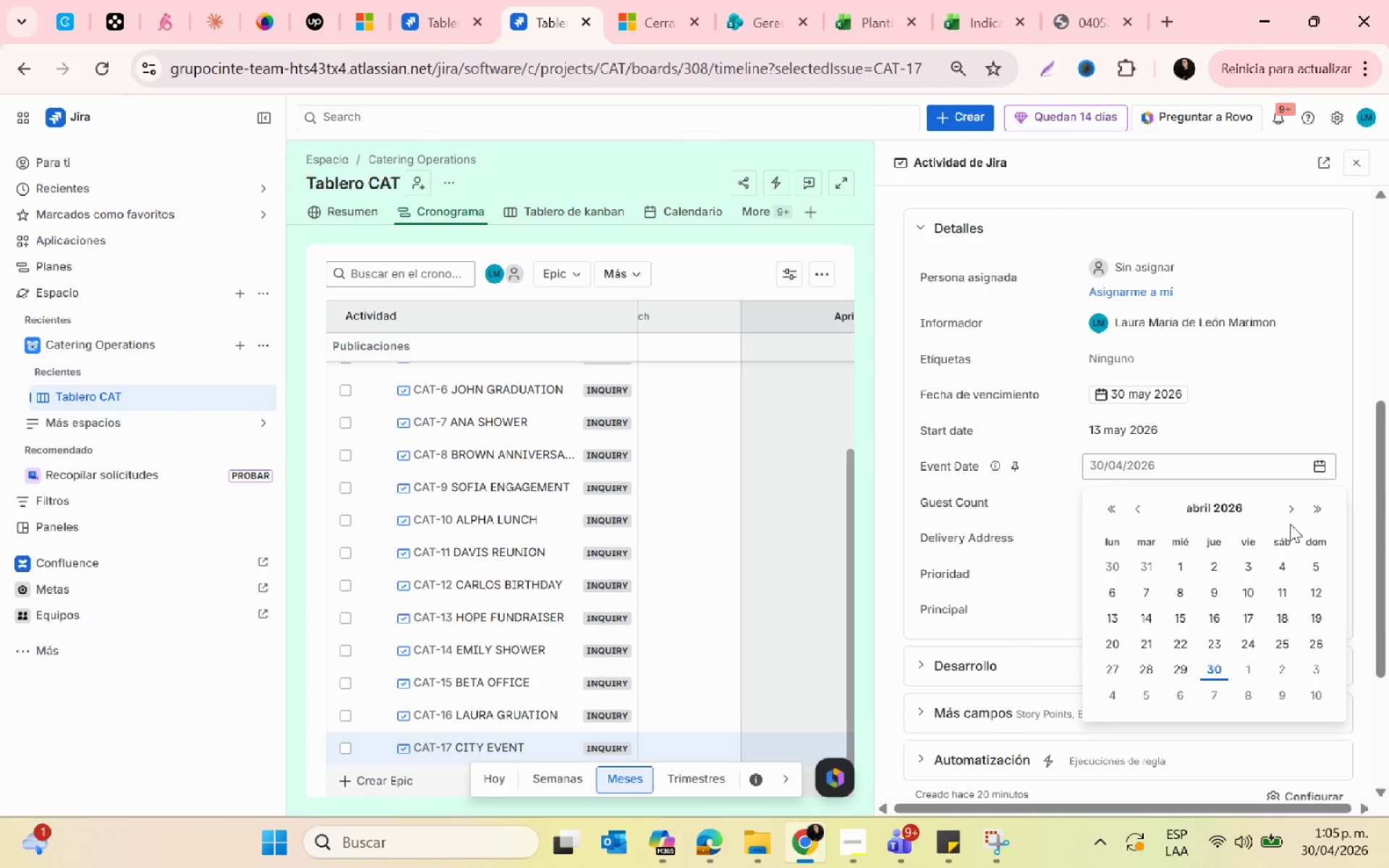 
left_click([1288, 509])
 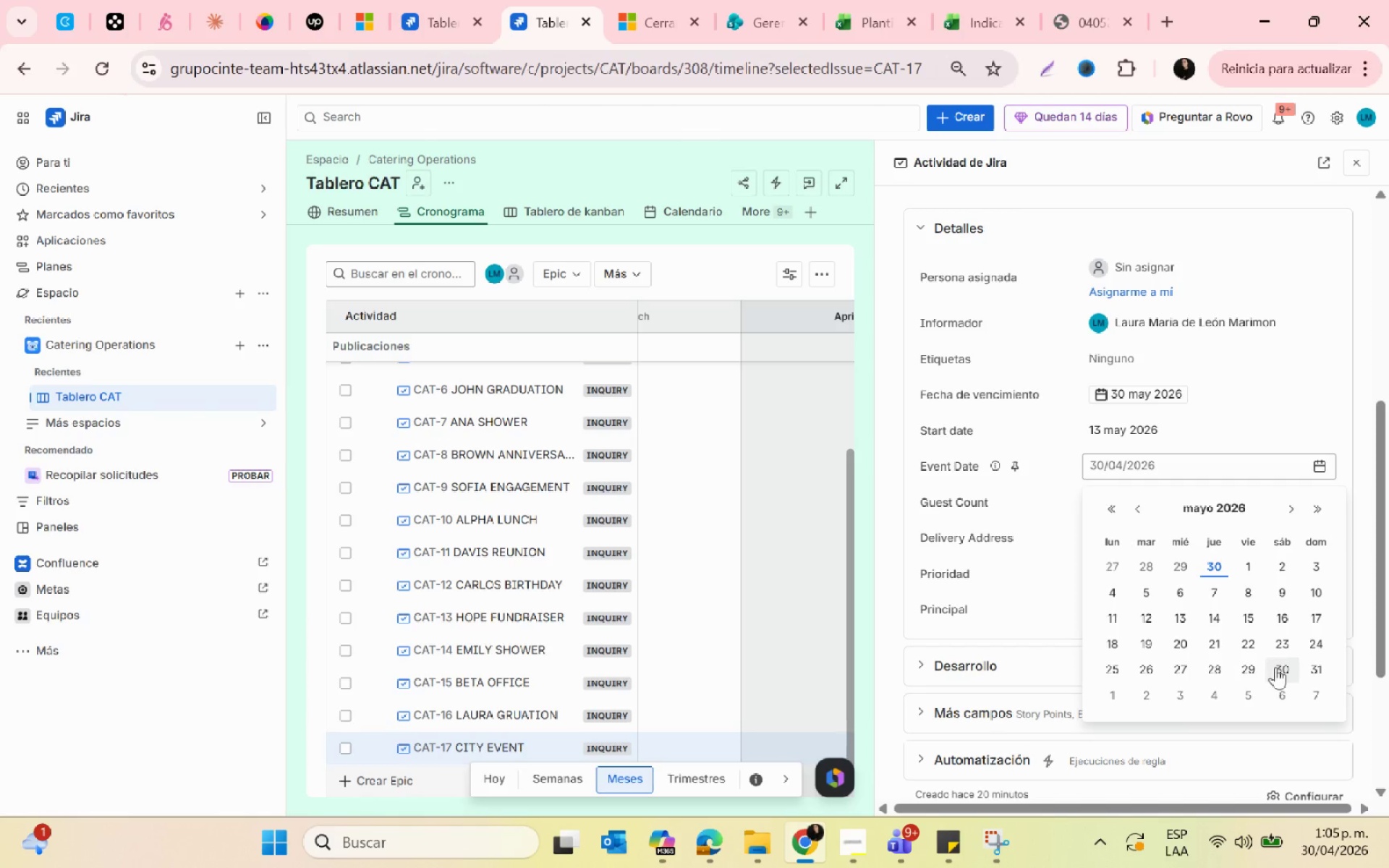 
left_click([1275, 667])
 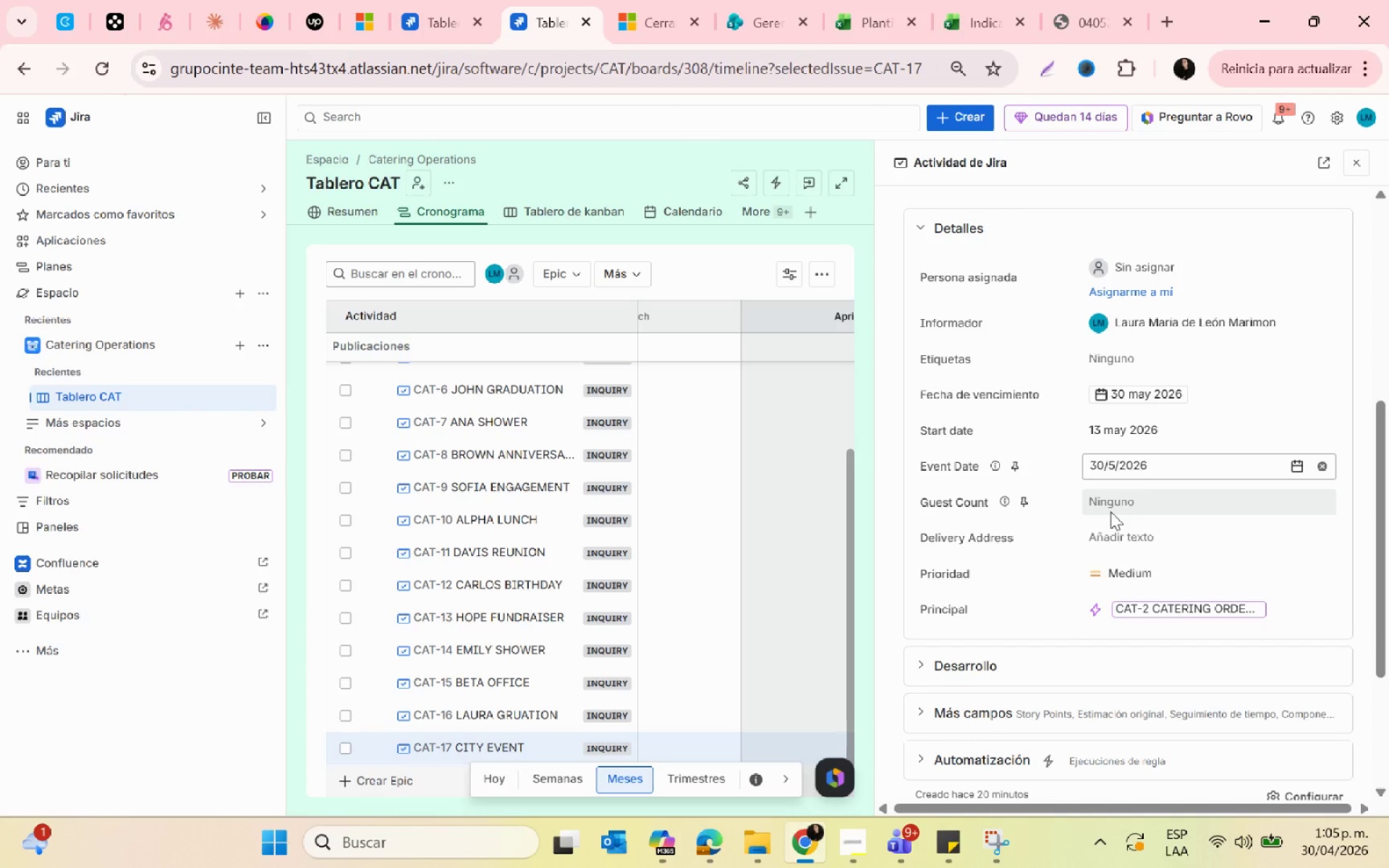 
wait(8.59)
 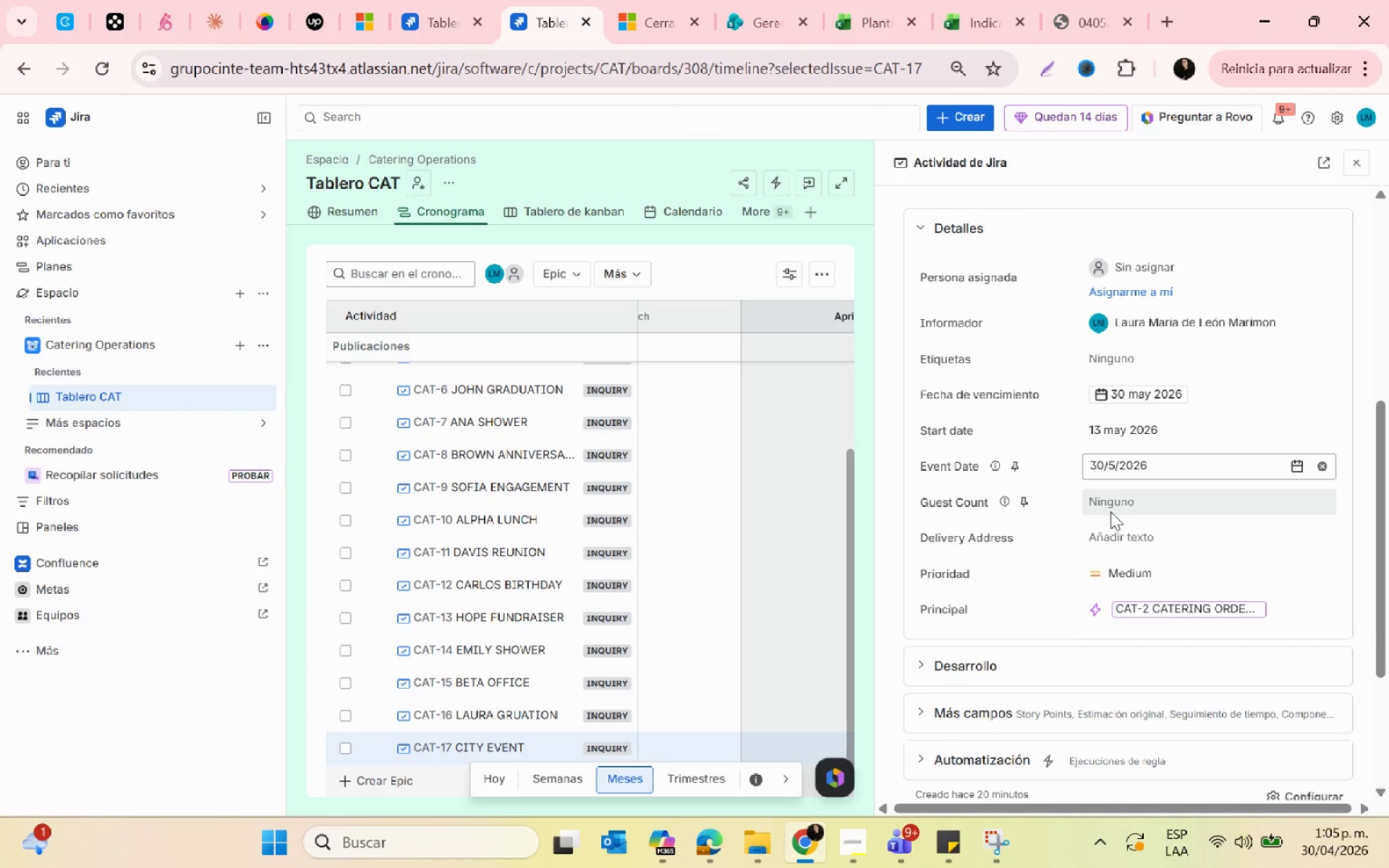 
left_click([1110, 509])
 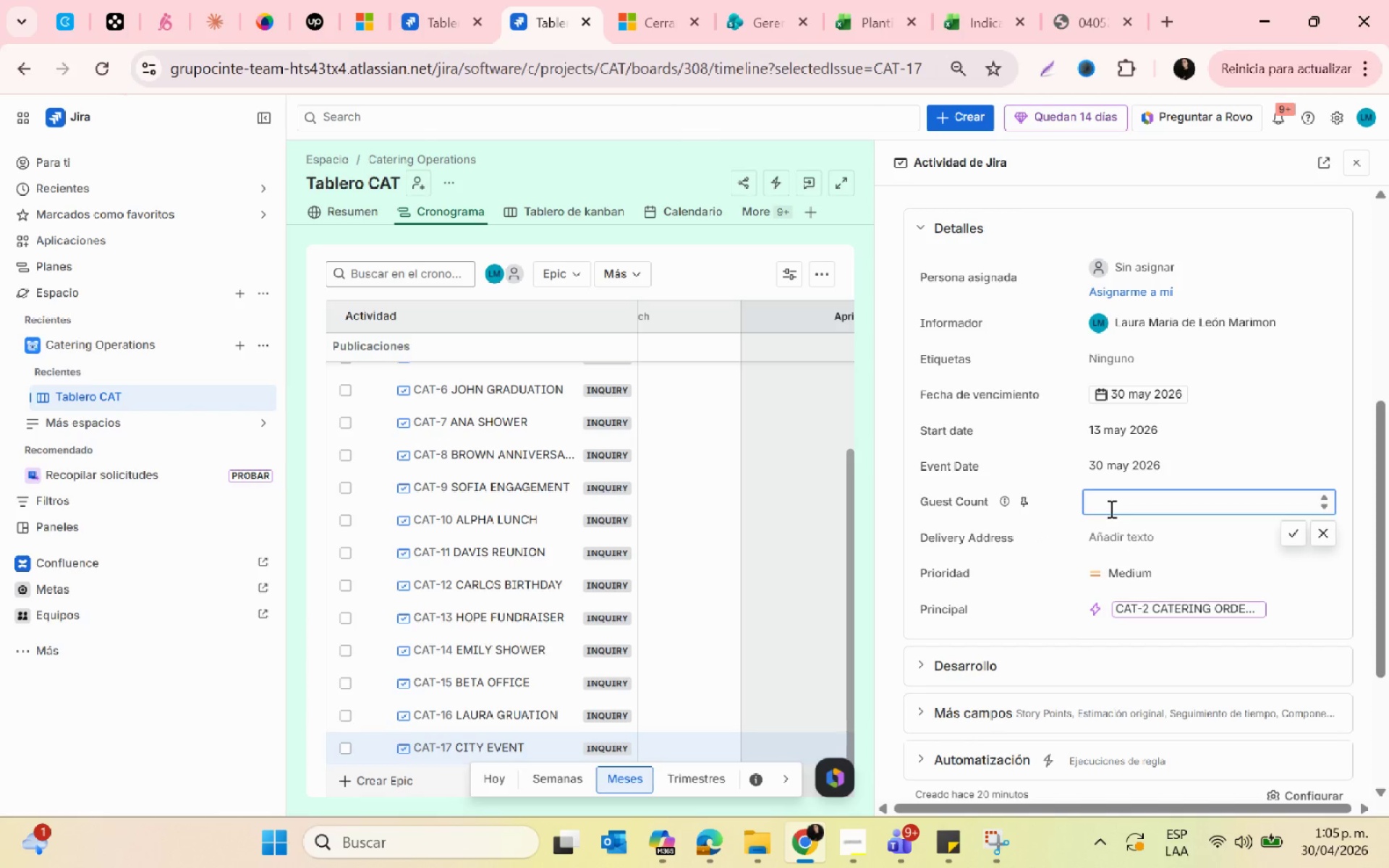 
type(1)
key(Backspace)
type(200)
 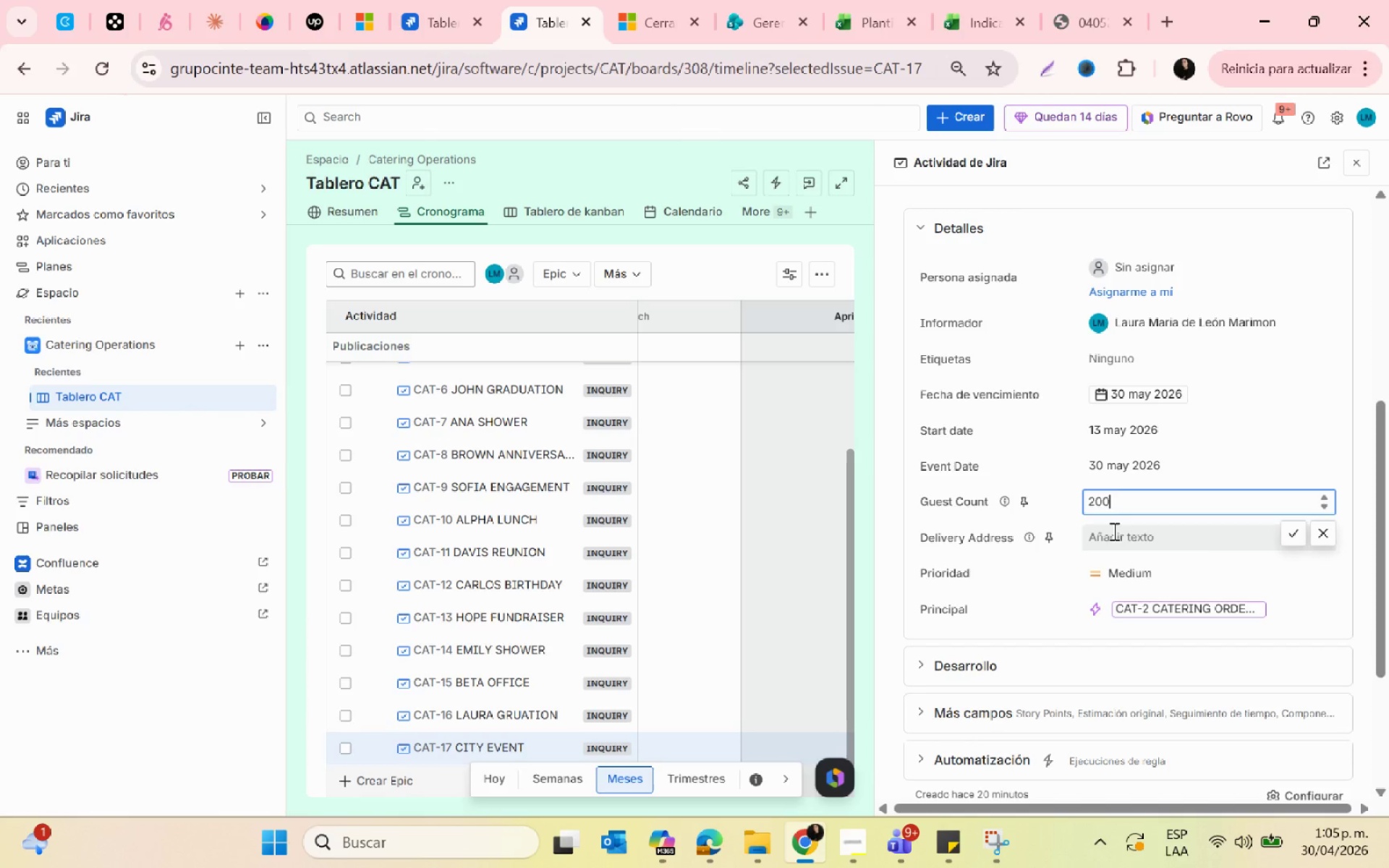 
left_click([1113, 531])
 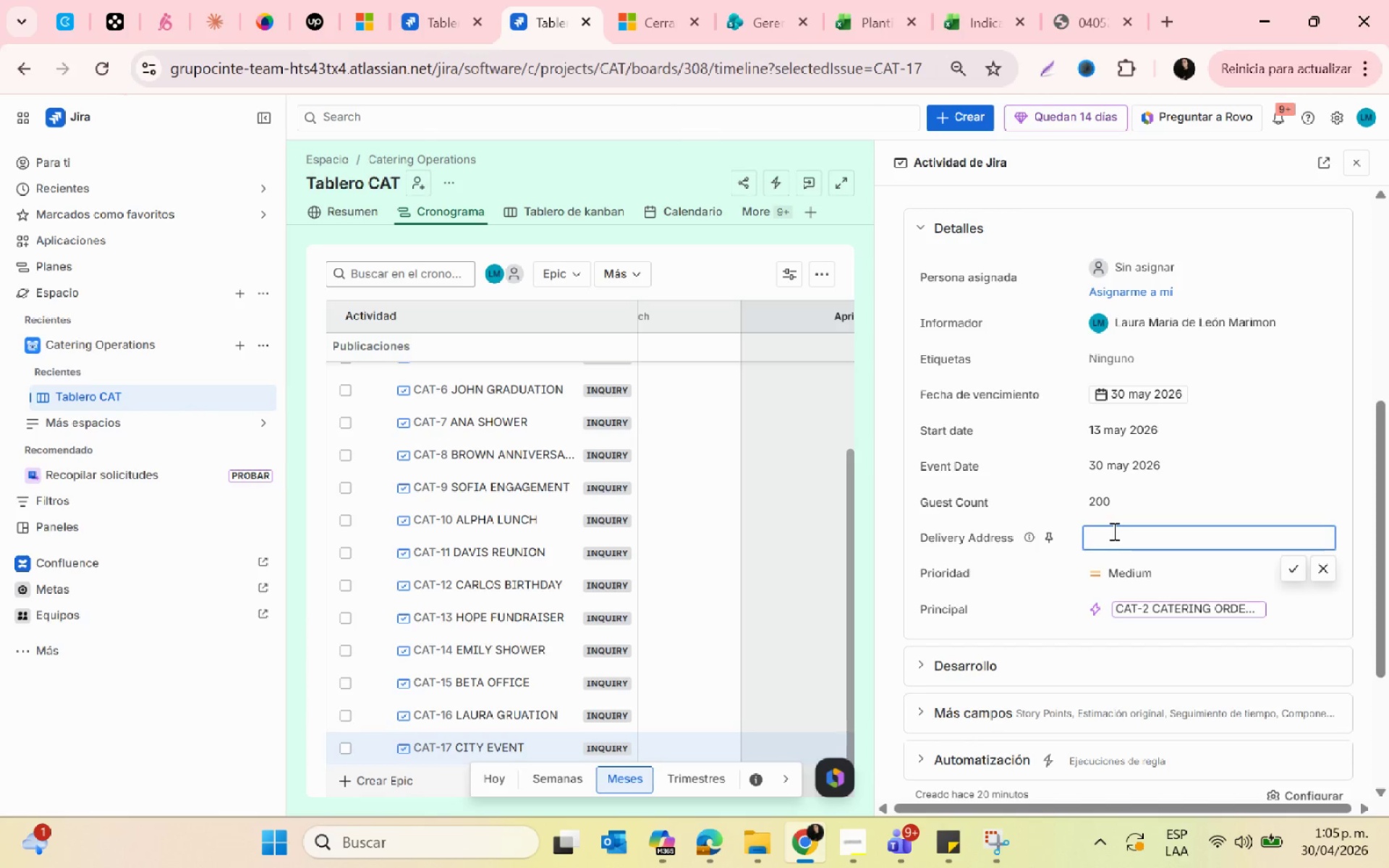 
type(civic center)
 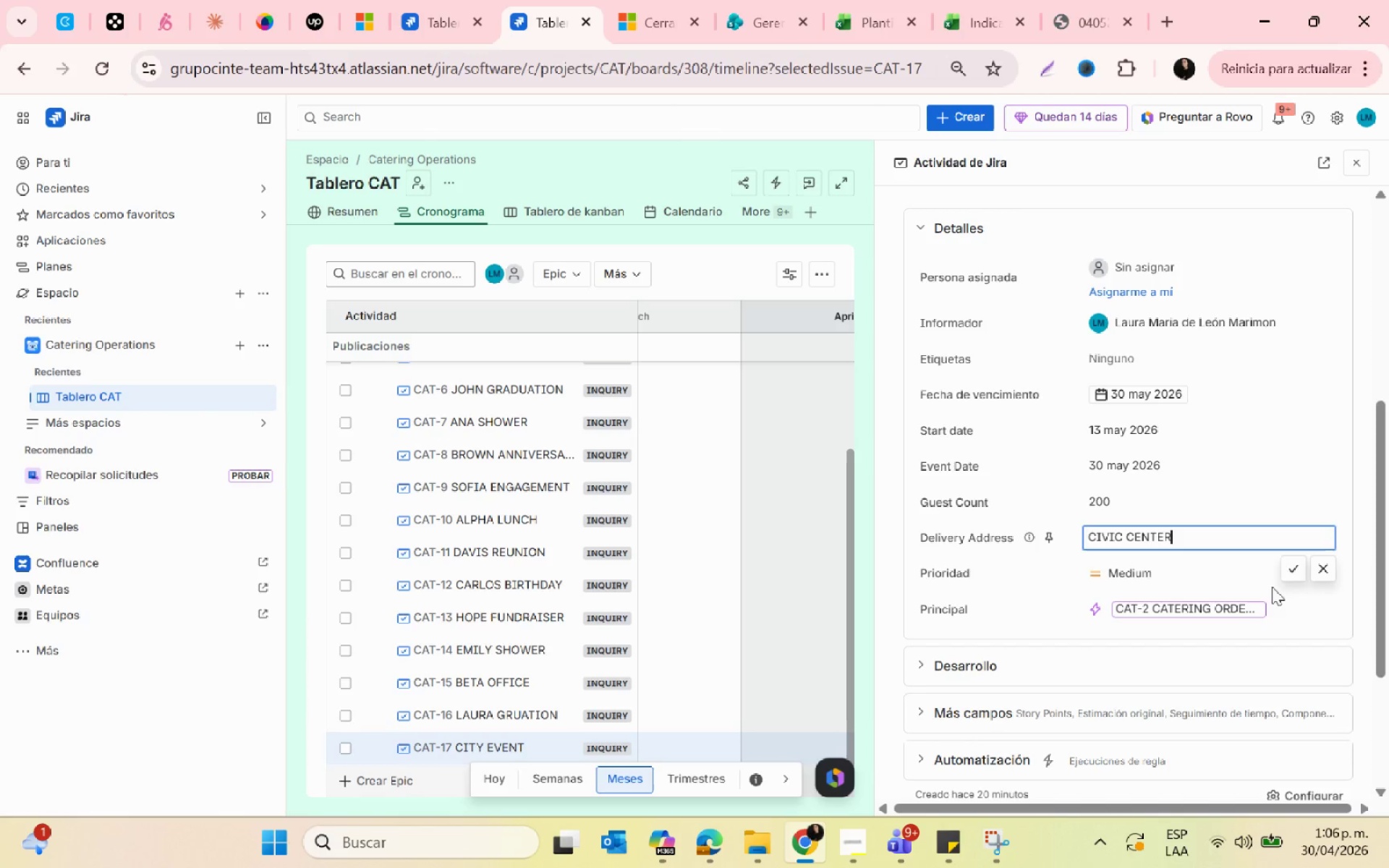 
left_click([1292, 566])
 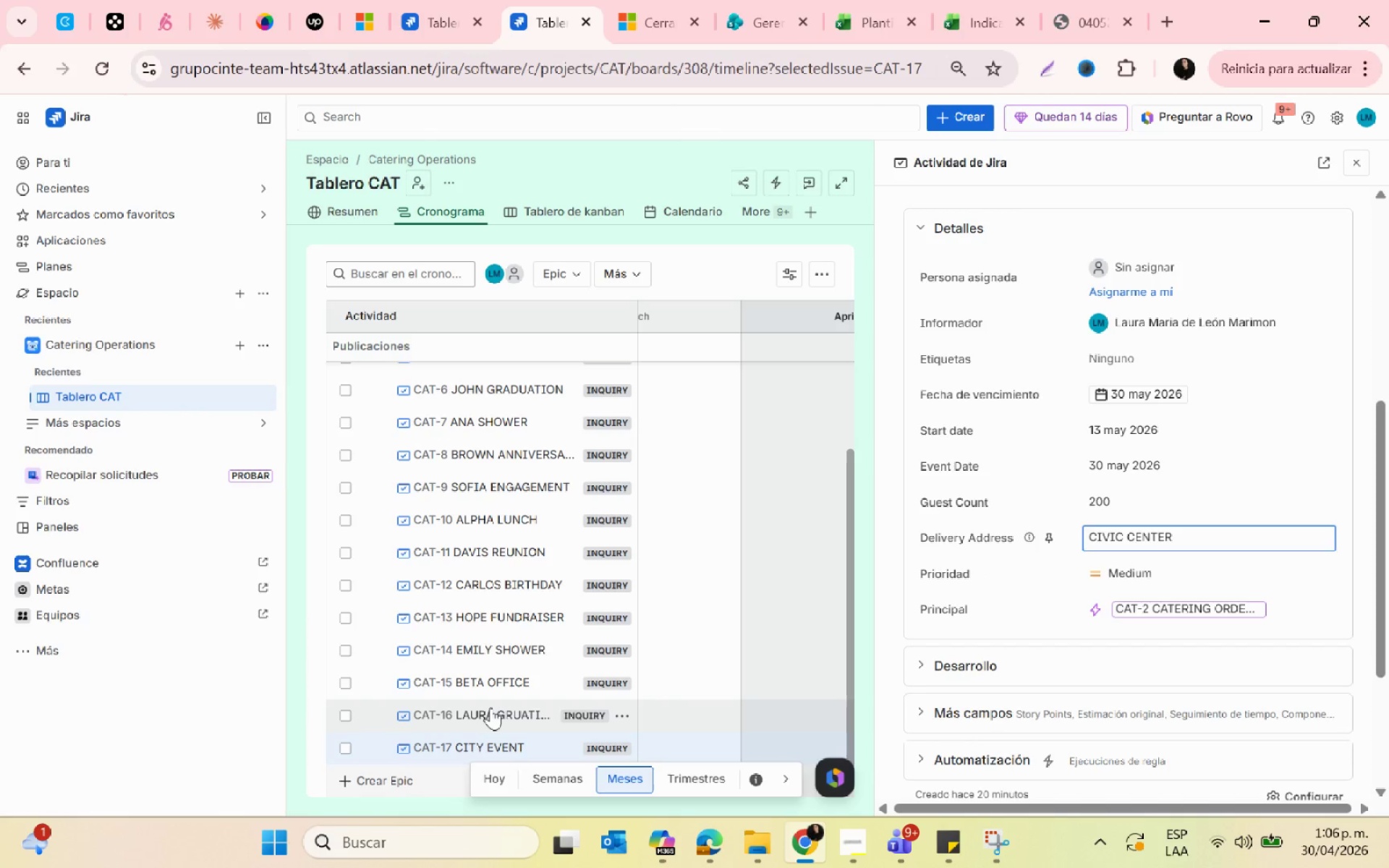 
left_click([490, 707])
 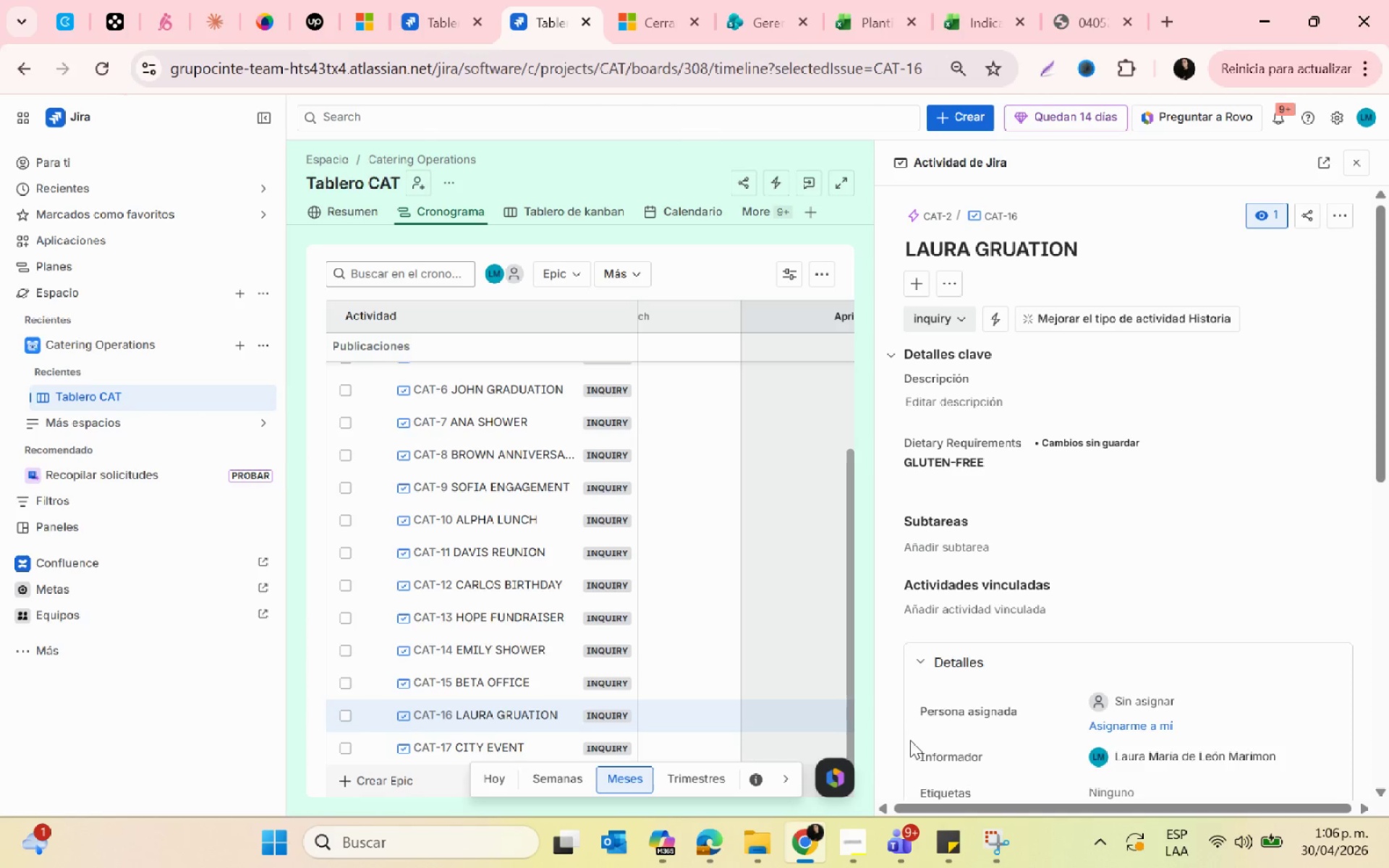 
scroll: coordinate [1076, 657], scroll_direction: down, amount: 5.0
 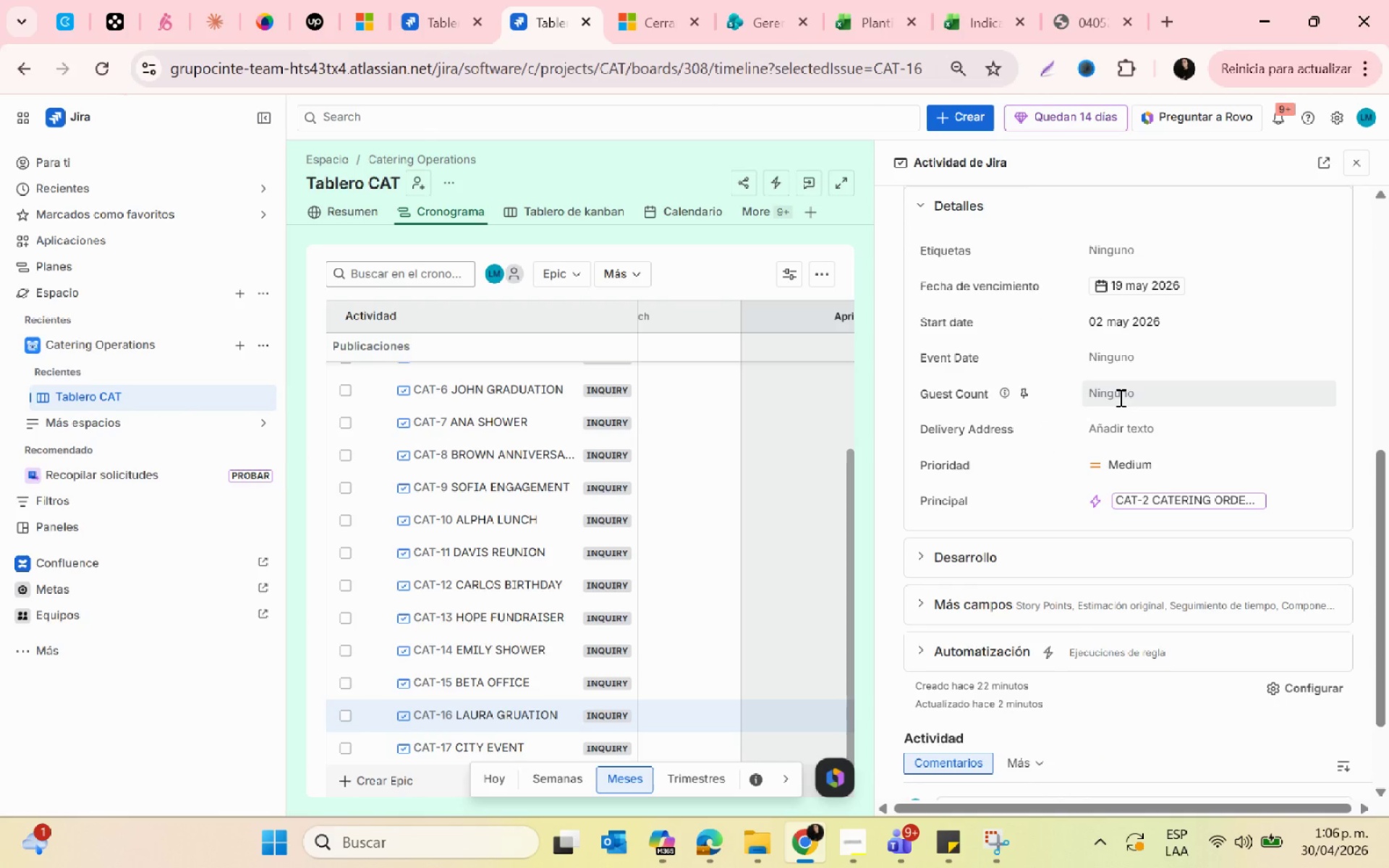 
left_click([1119, 397])
 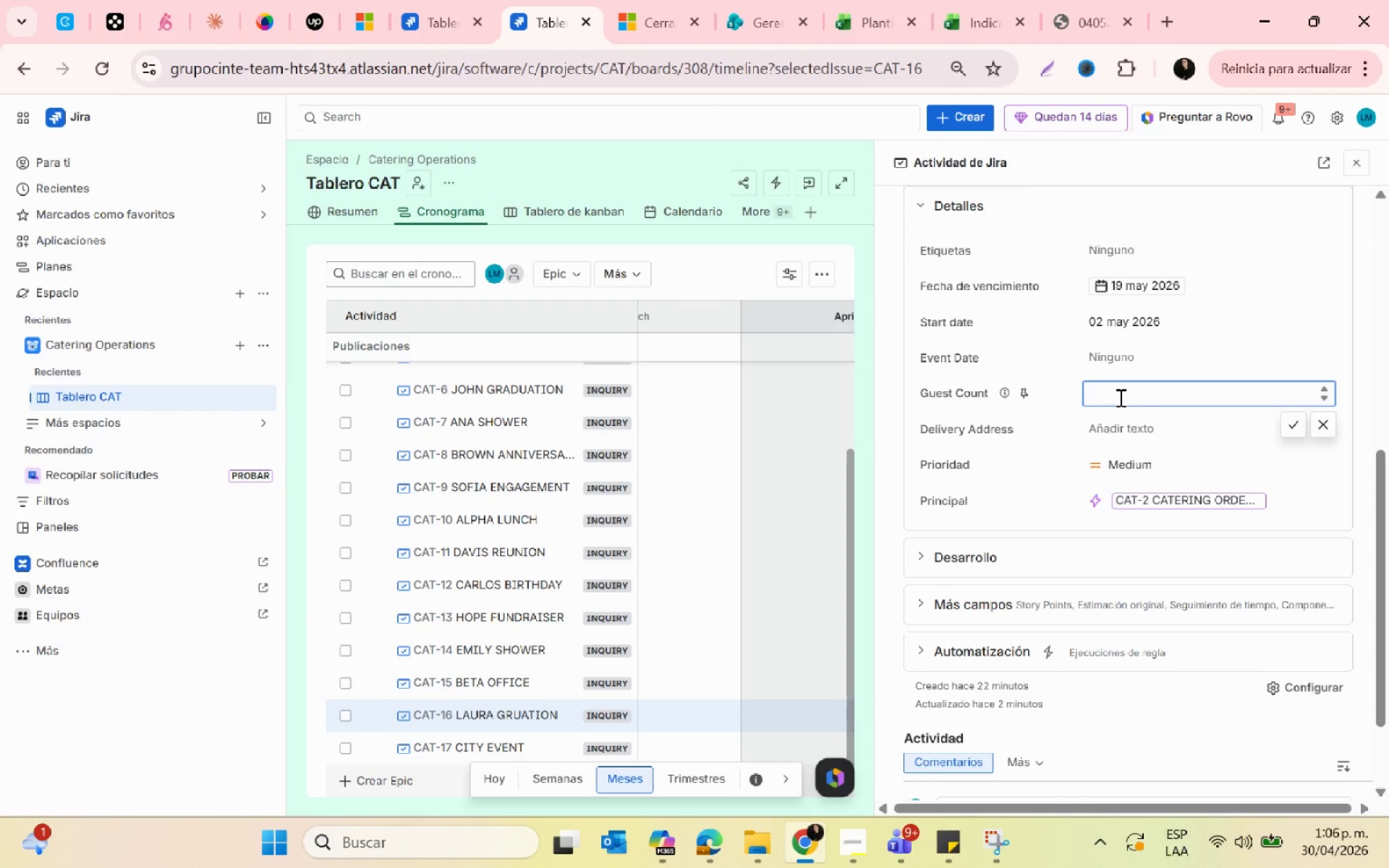 
type(55)
 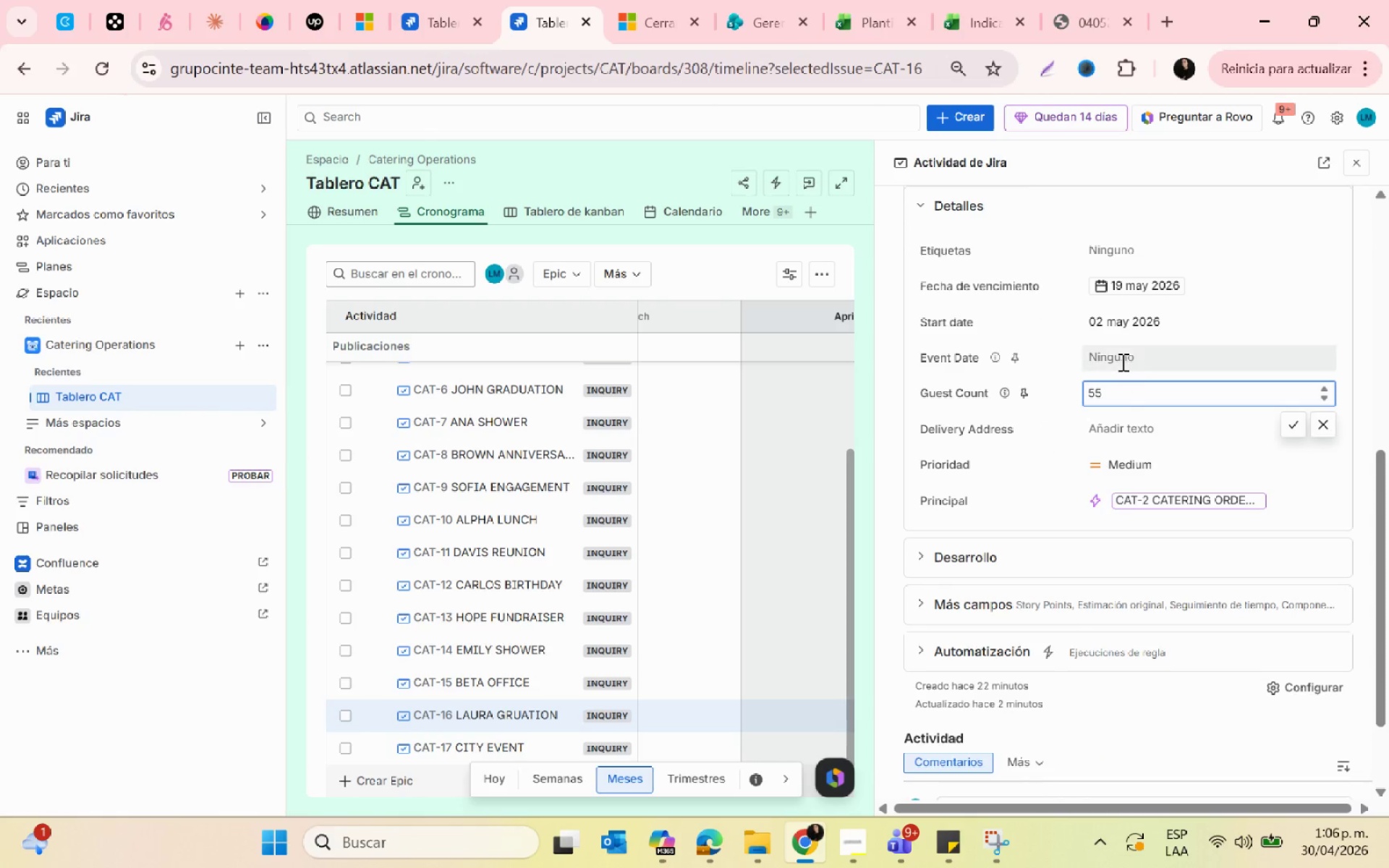 
left_click([1121, 362])
 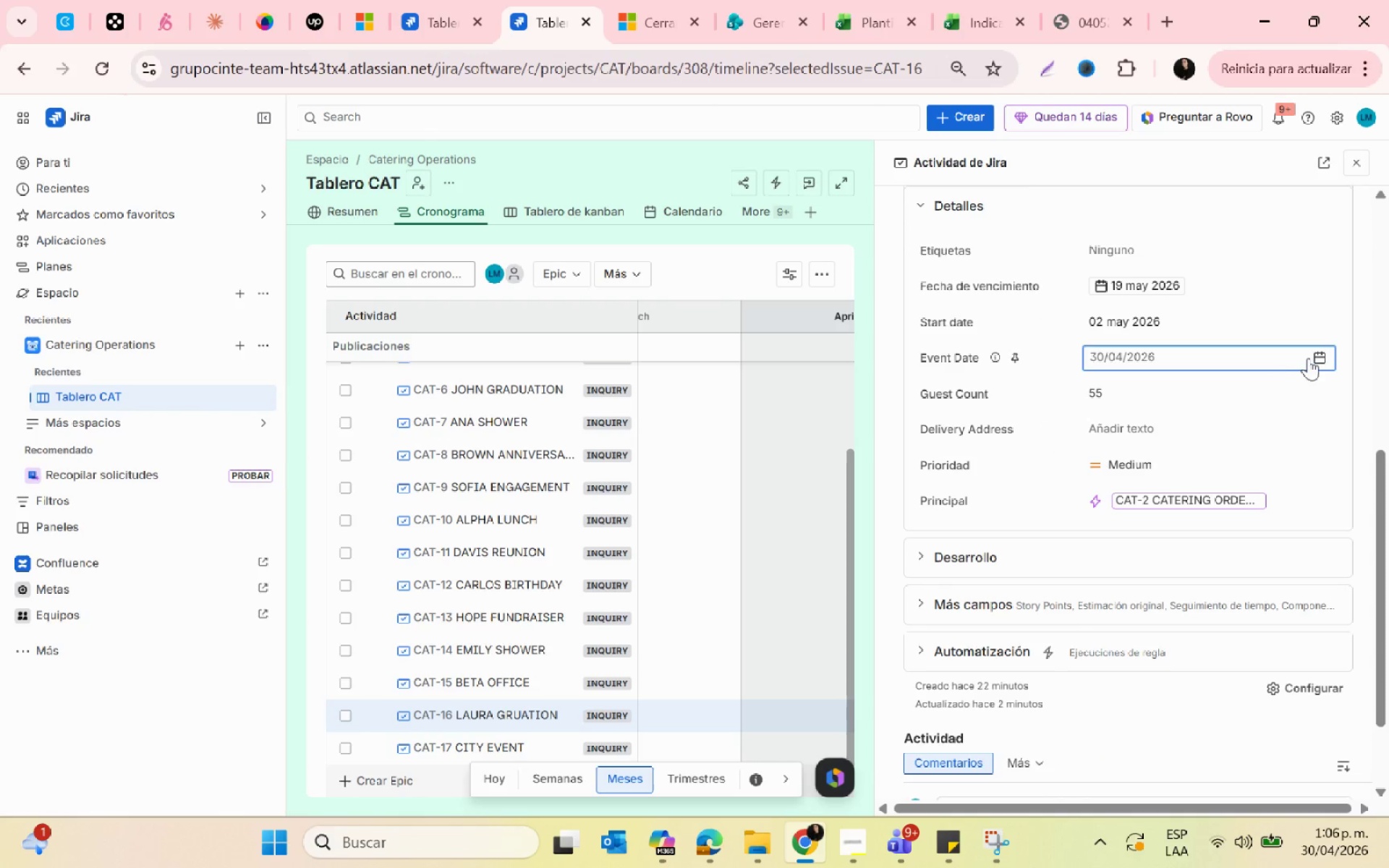 
left_click([1318, 356])
 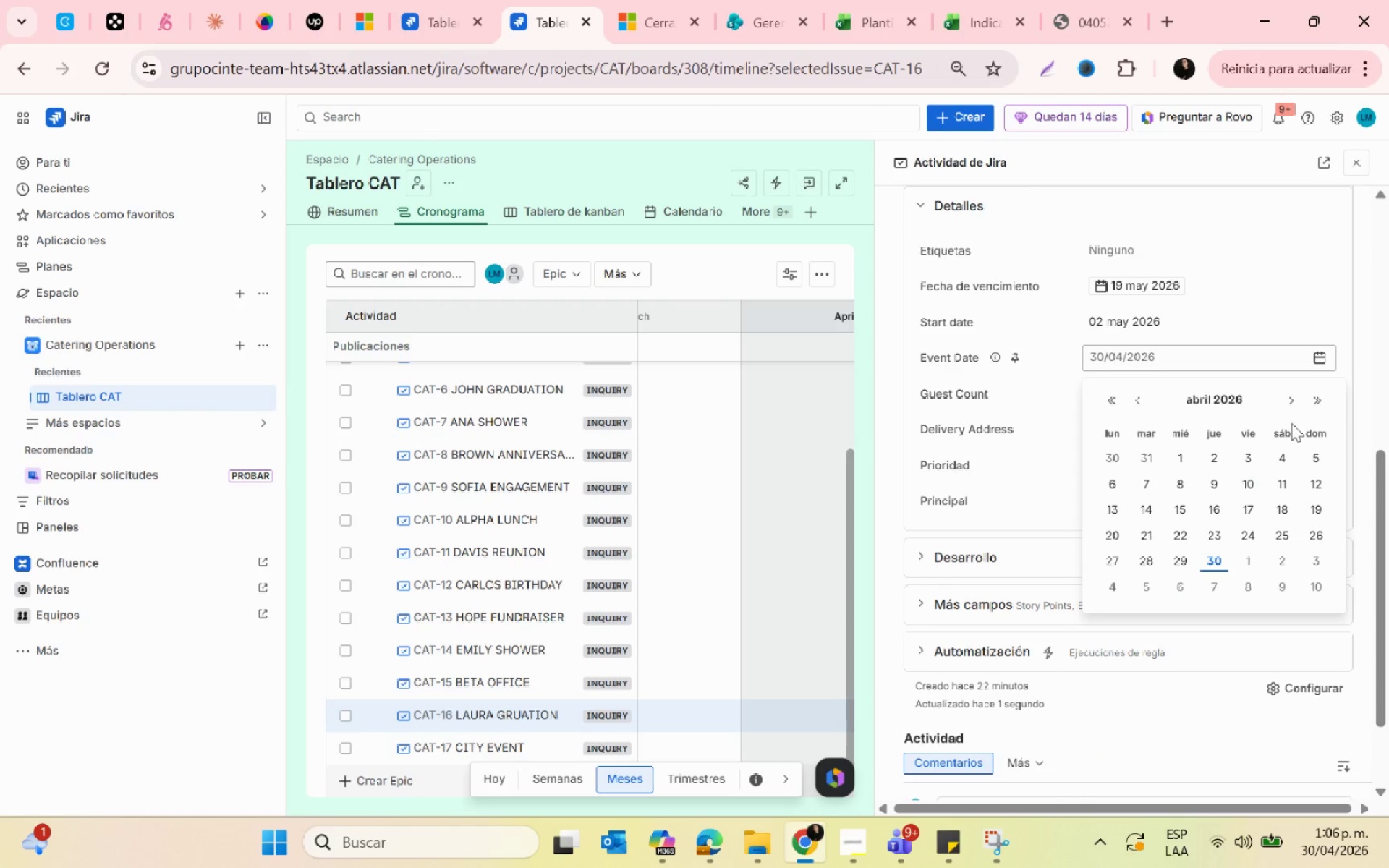 
left_click([1288, 403])
 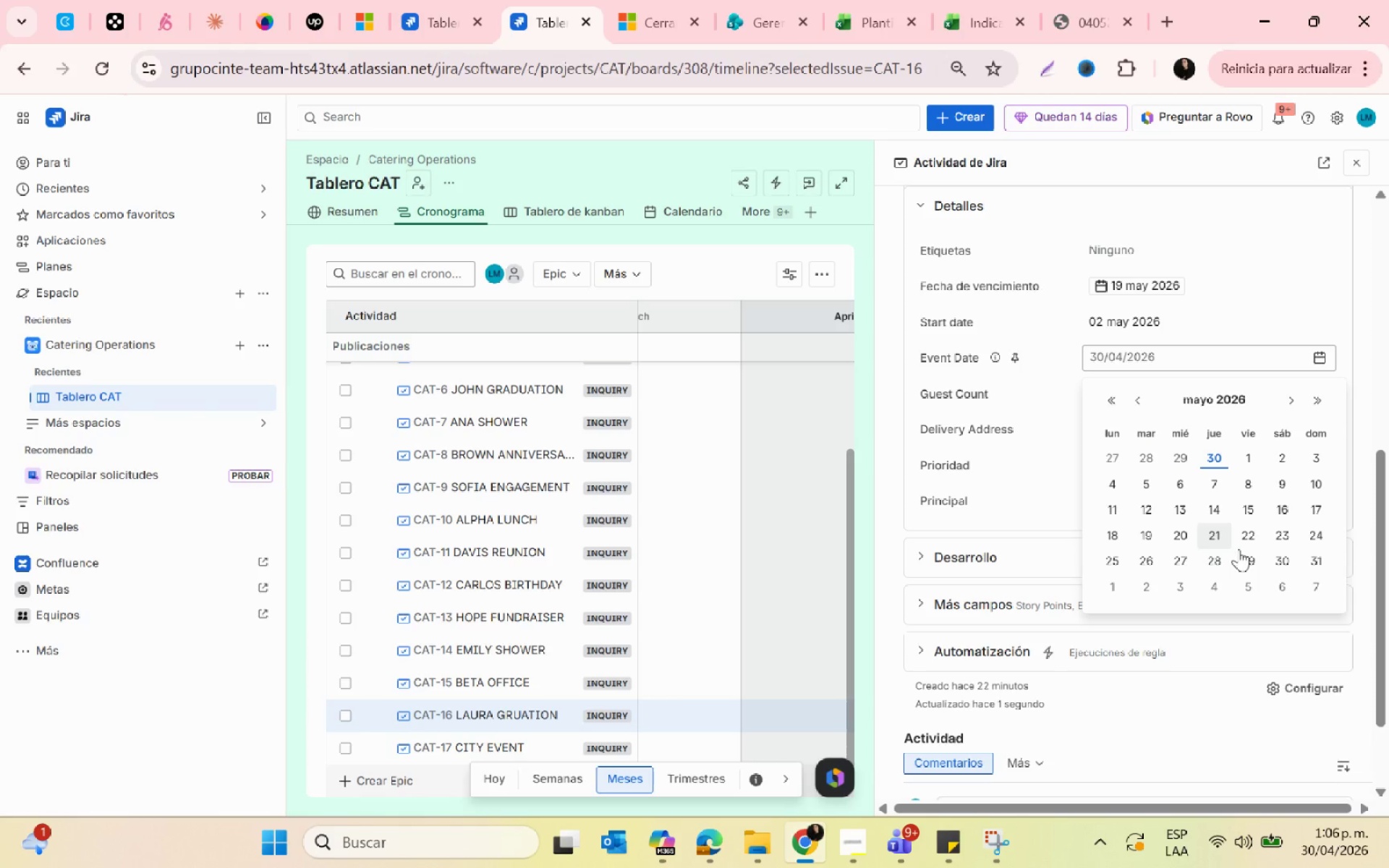 
wait(5.23)
 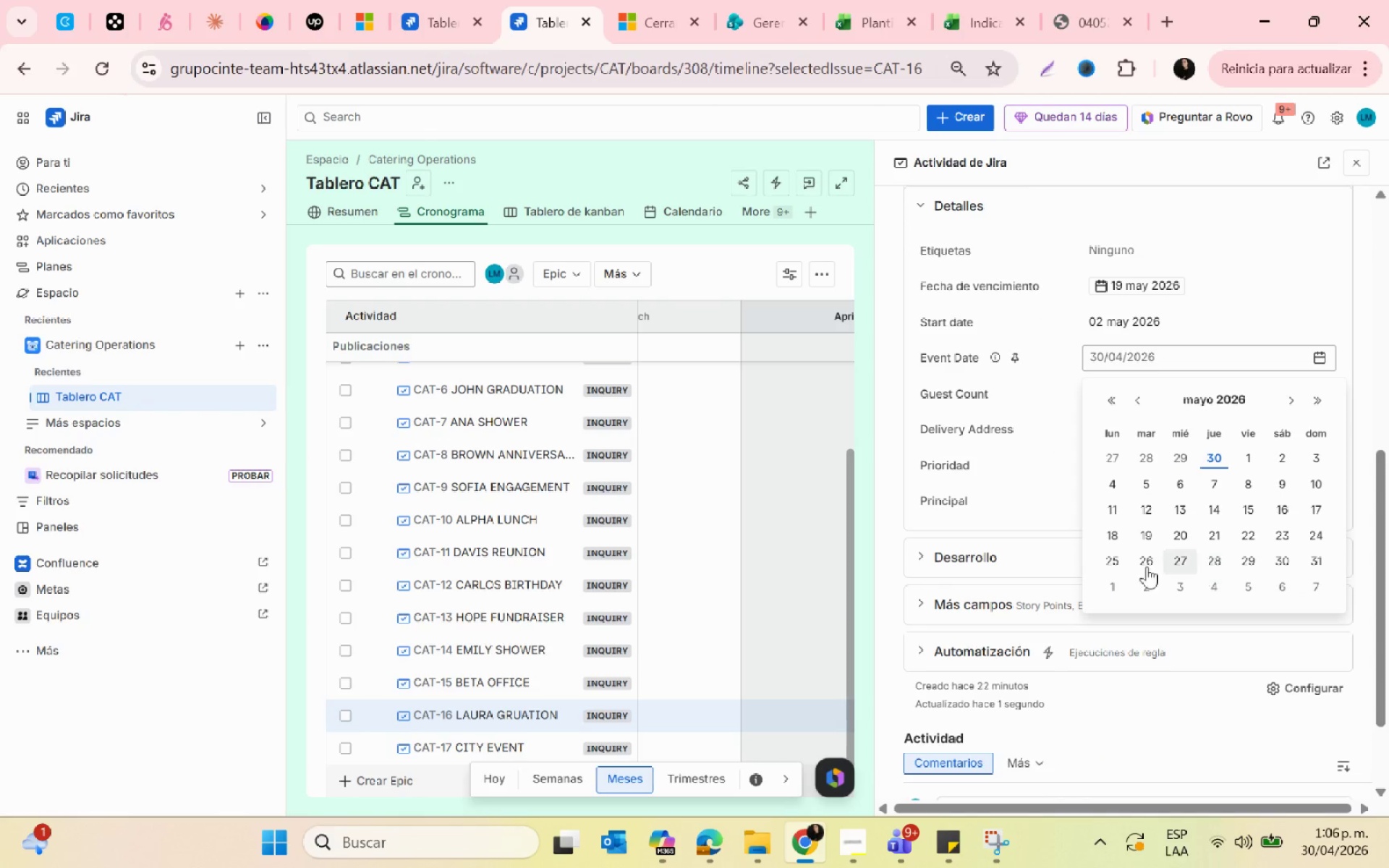 
left_click([1146, 541])
 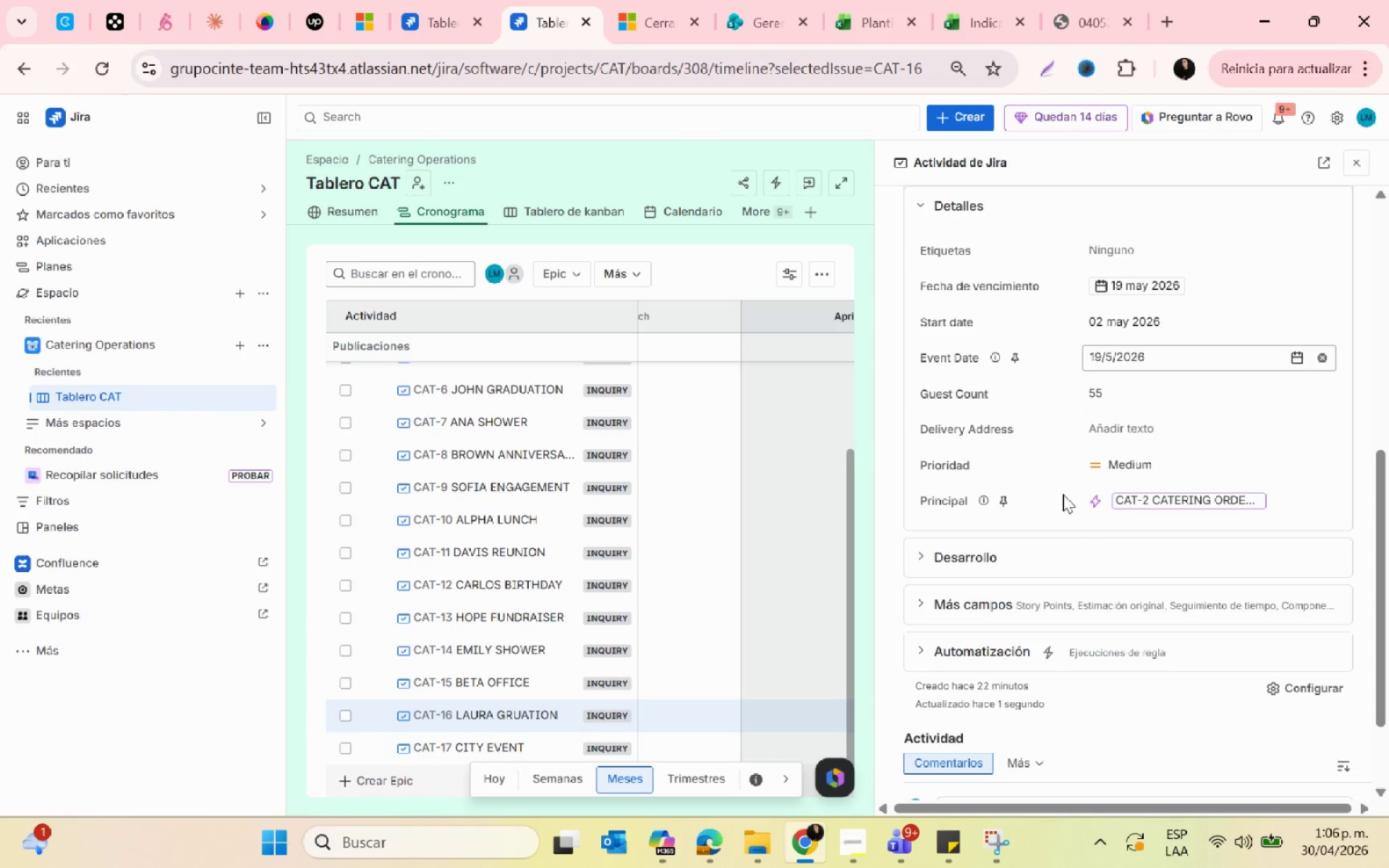 
wait(8.53)
 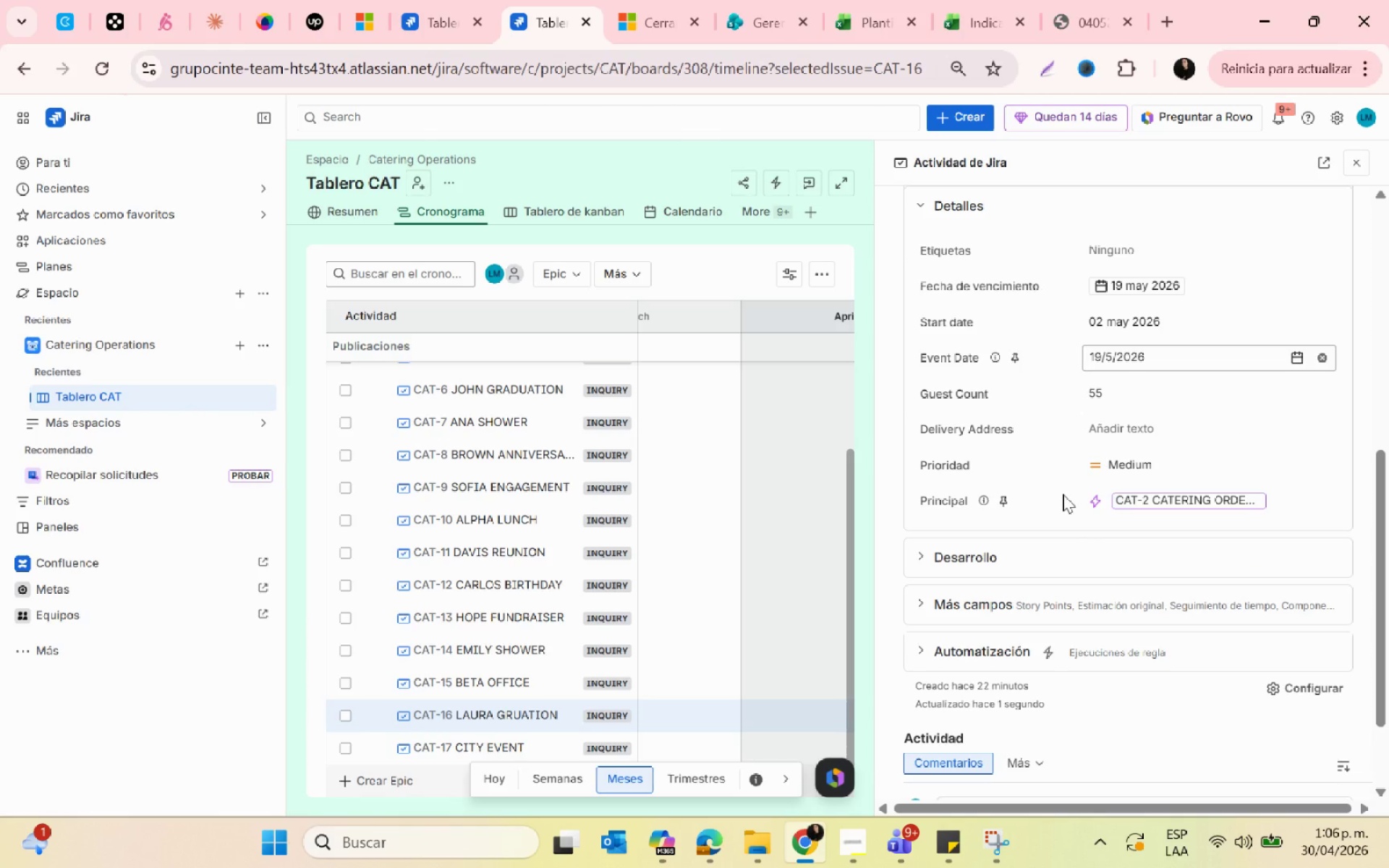 
left_click([1110, 434])
 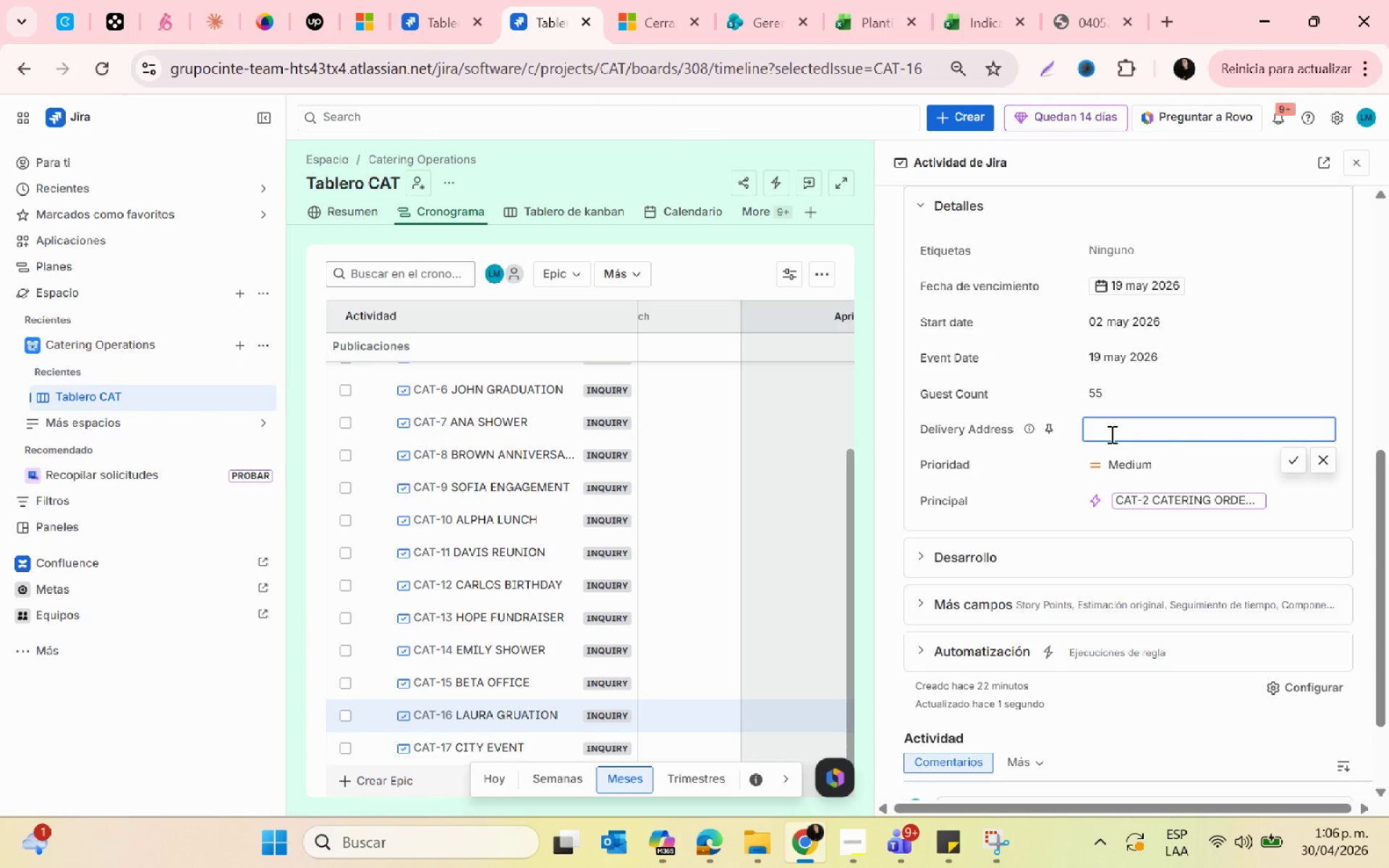 
type(collge rd)
 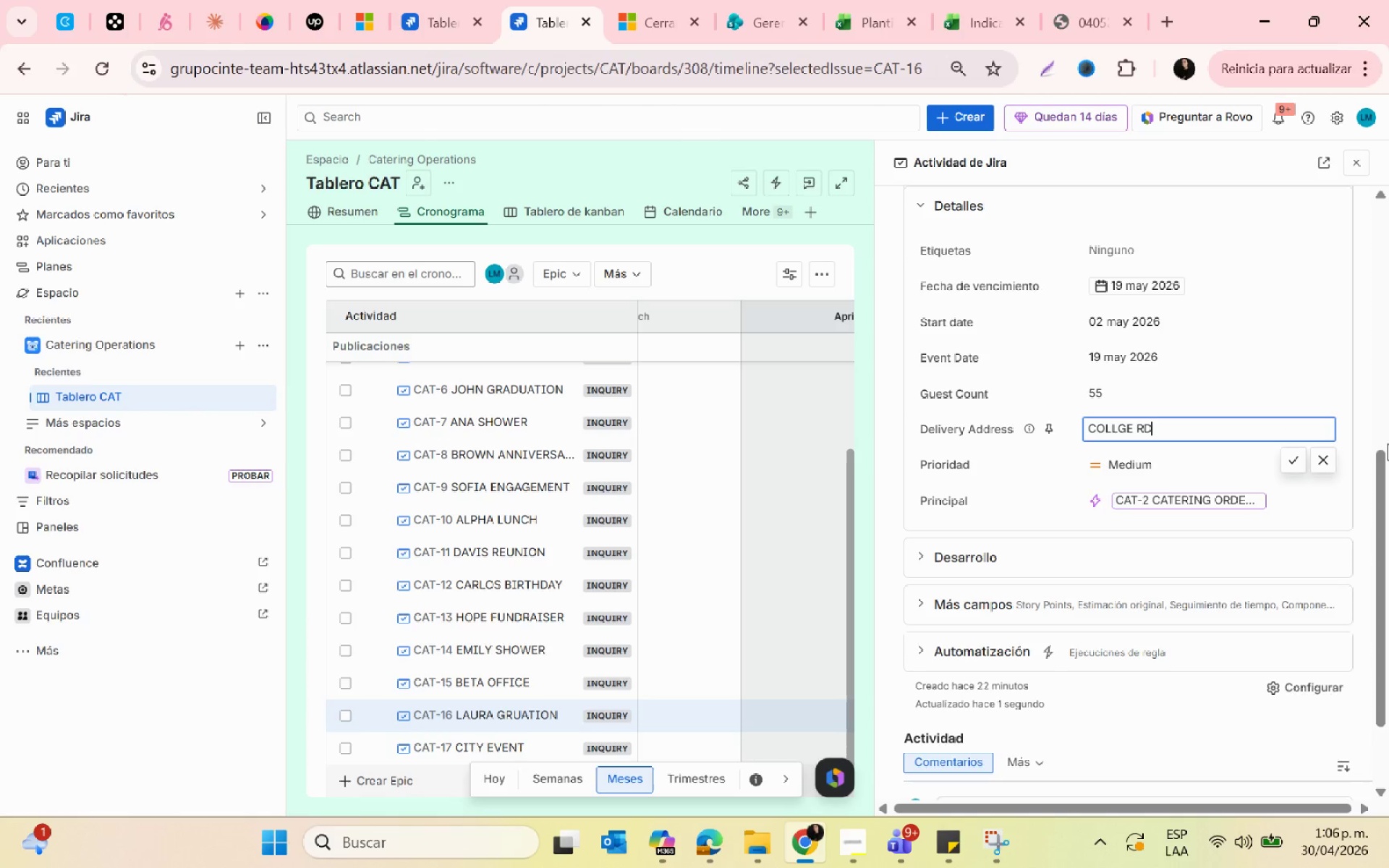 
left_click([1292, 458])
 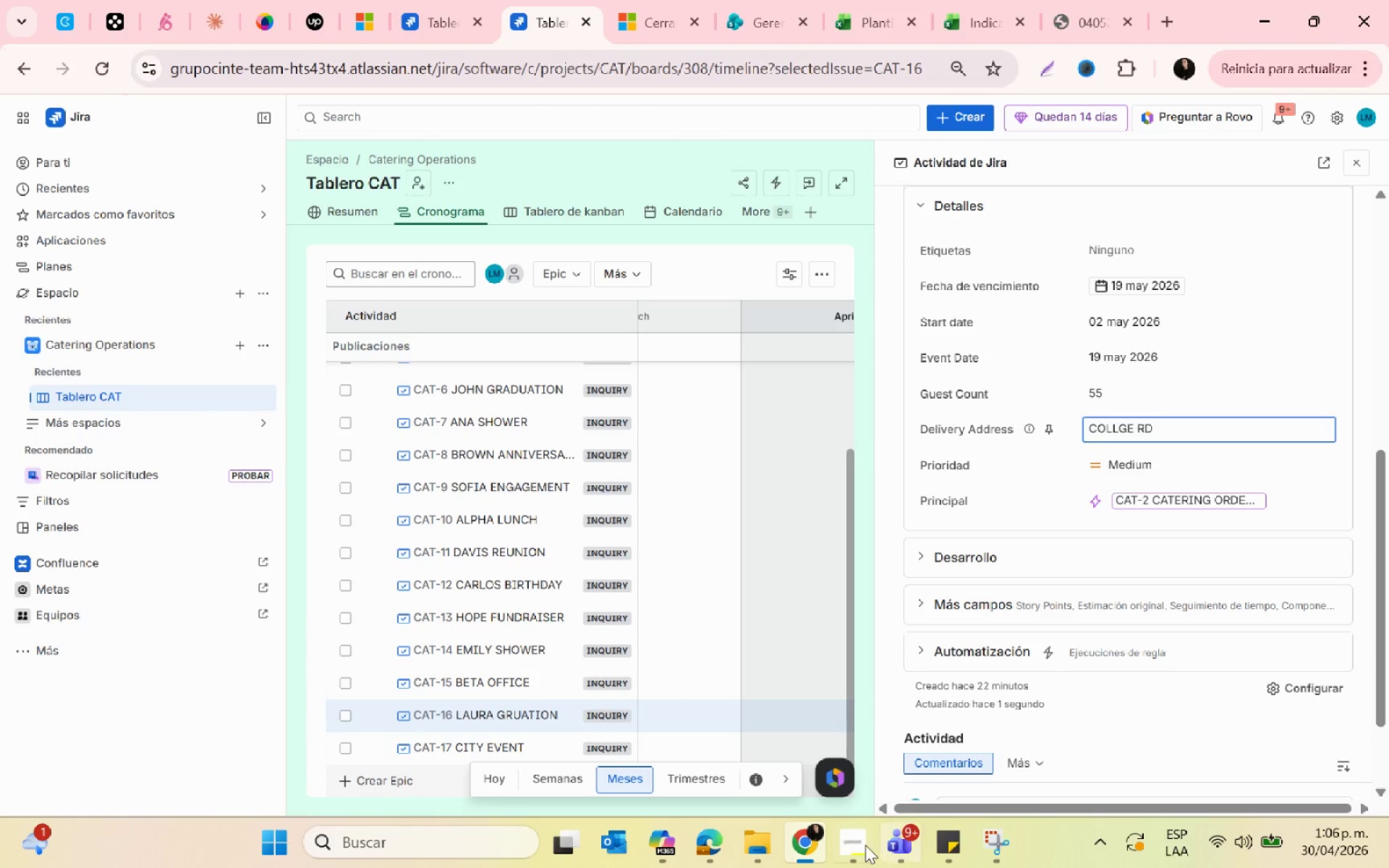 
left_click([858, 846])